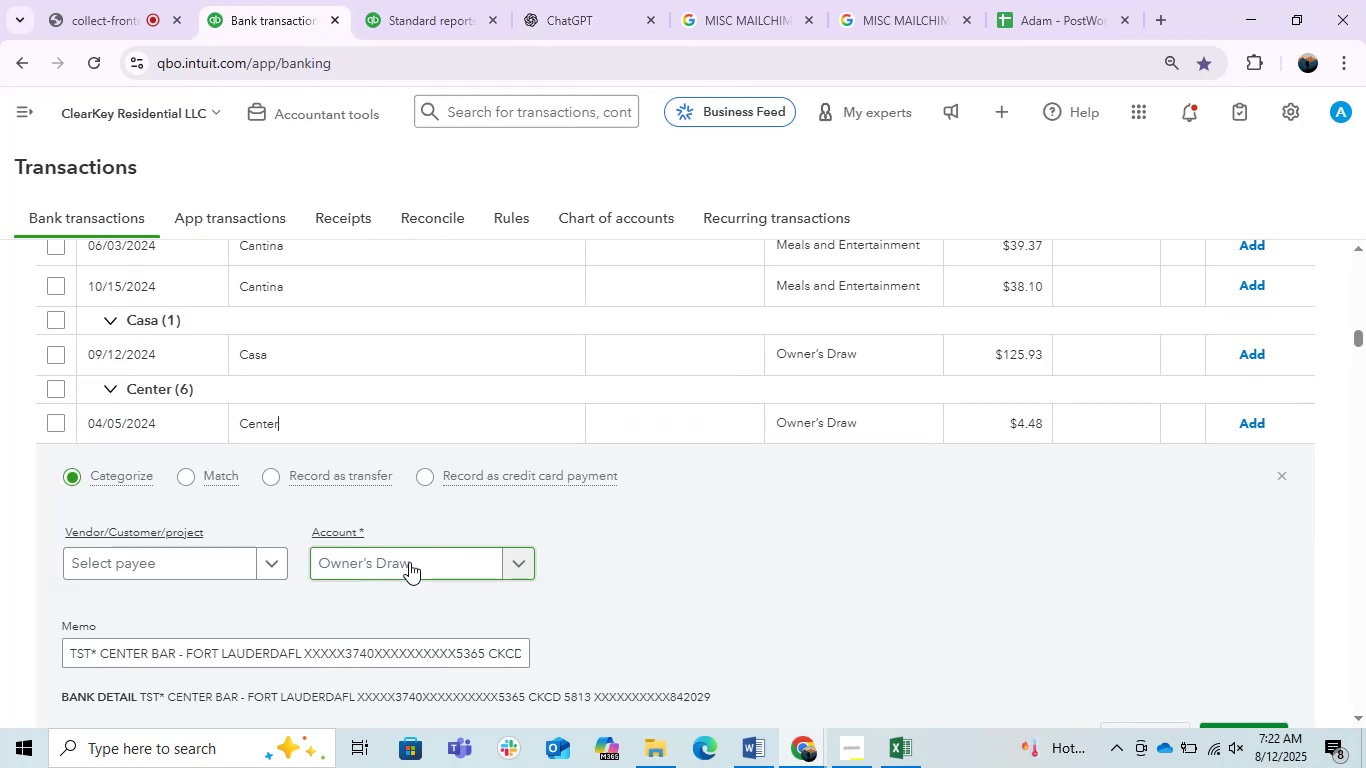 
left_click_drag(start_coordinate=[174, 658], to_coordinate=[101, 676])
 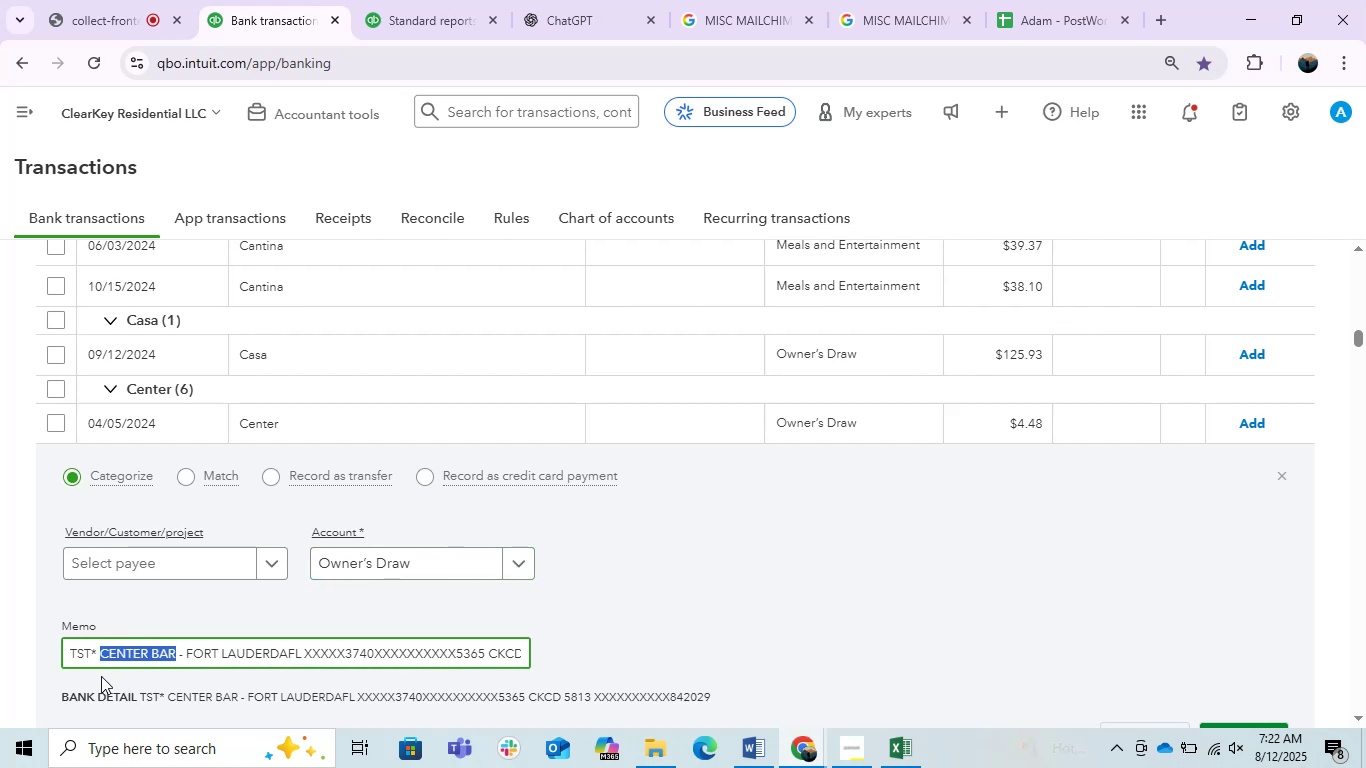 
key(Control+C)
 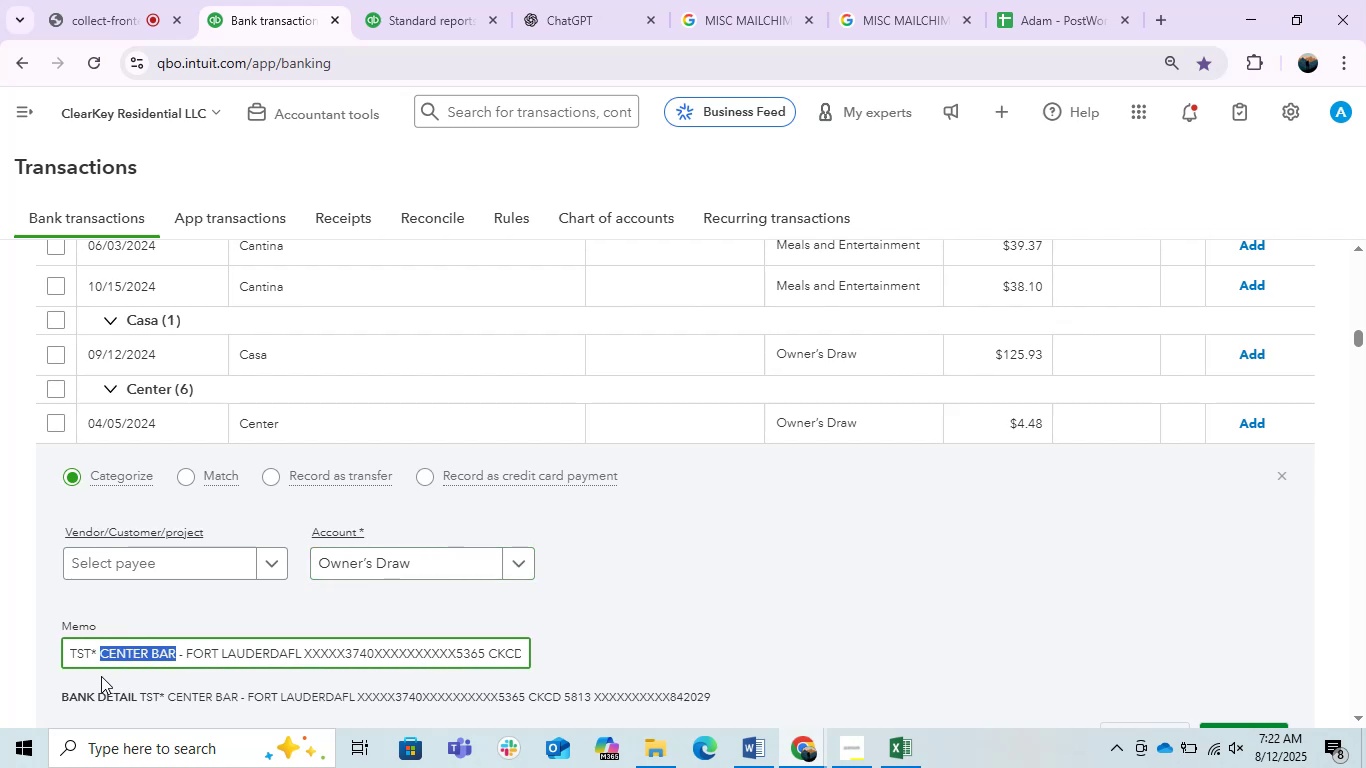 
key(Control+C)
 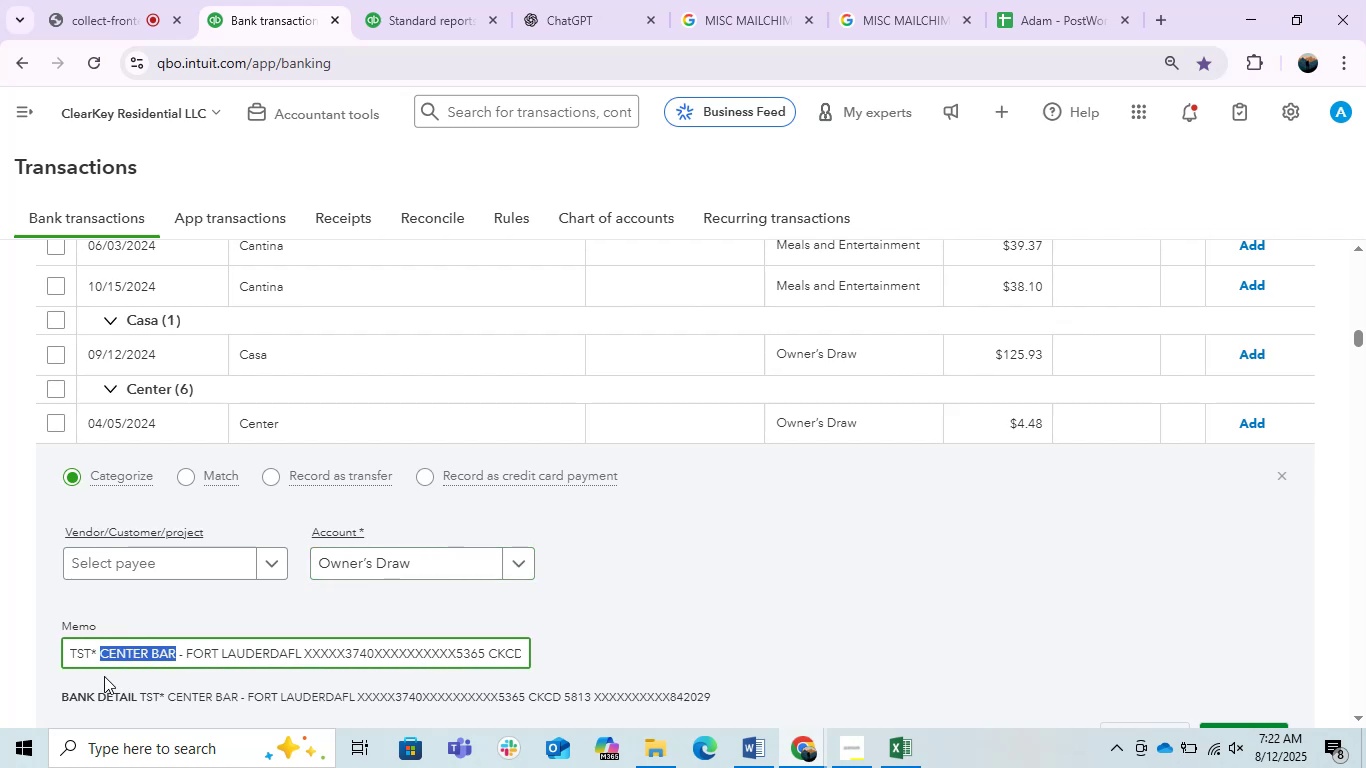 
key(Control+C)
 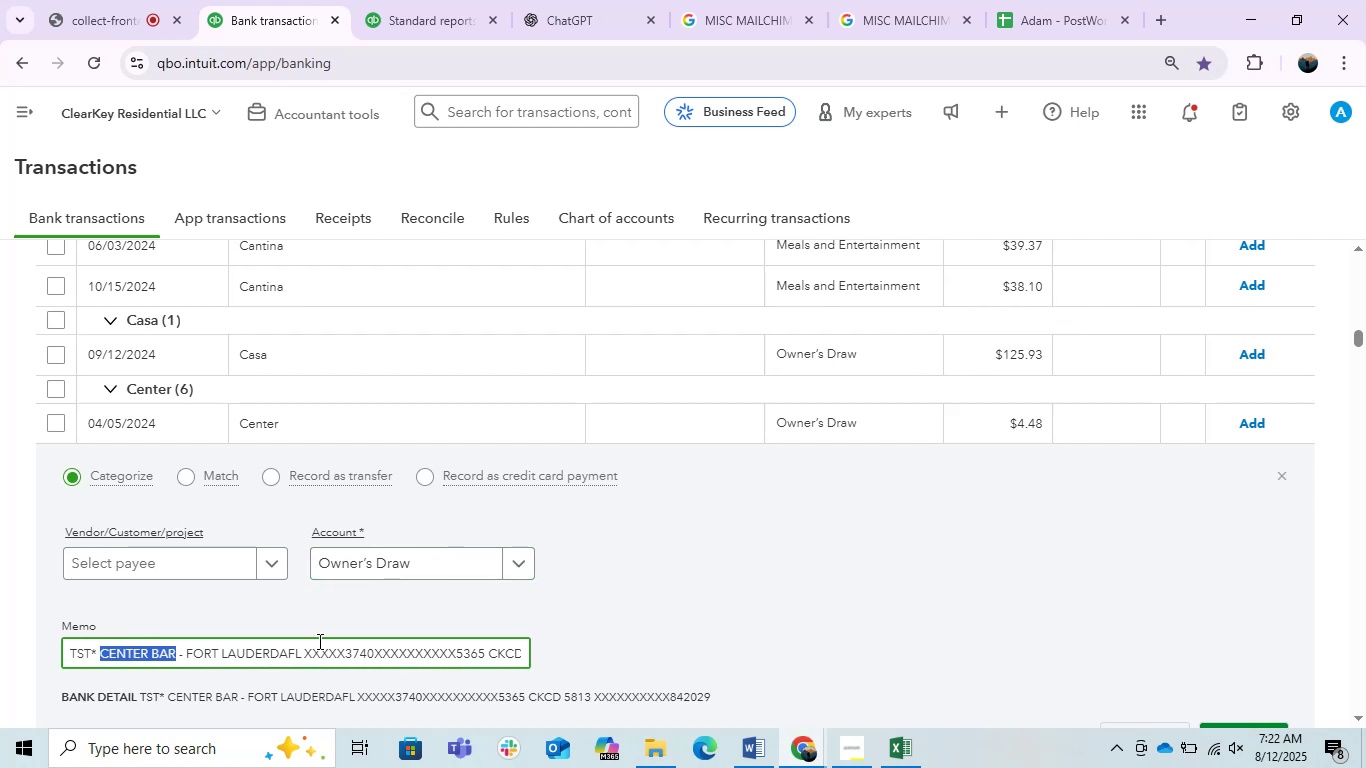 
key(Control+C)
 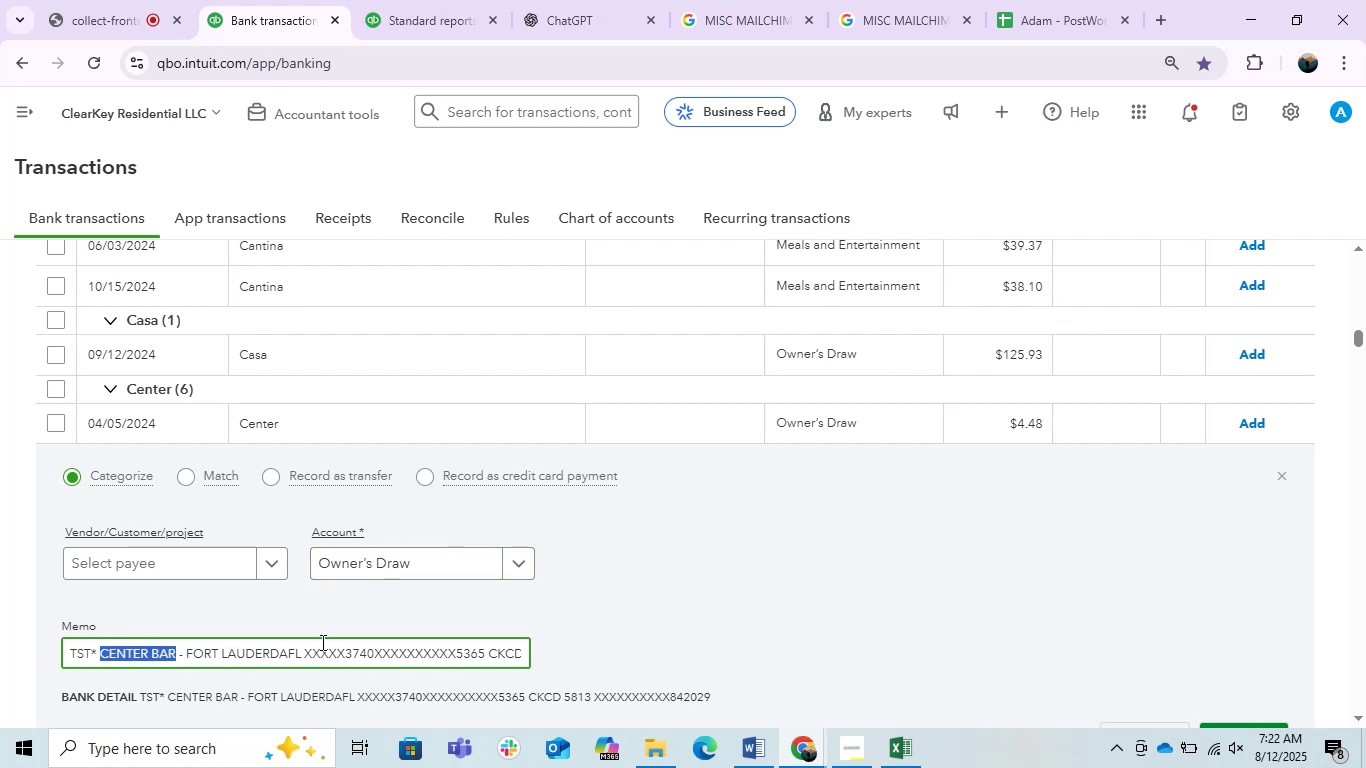 
key(Control+C)
 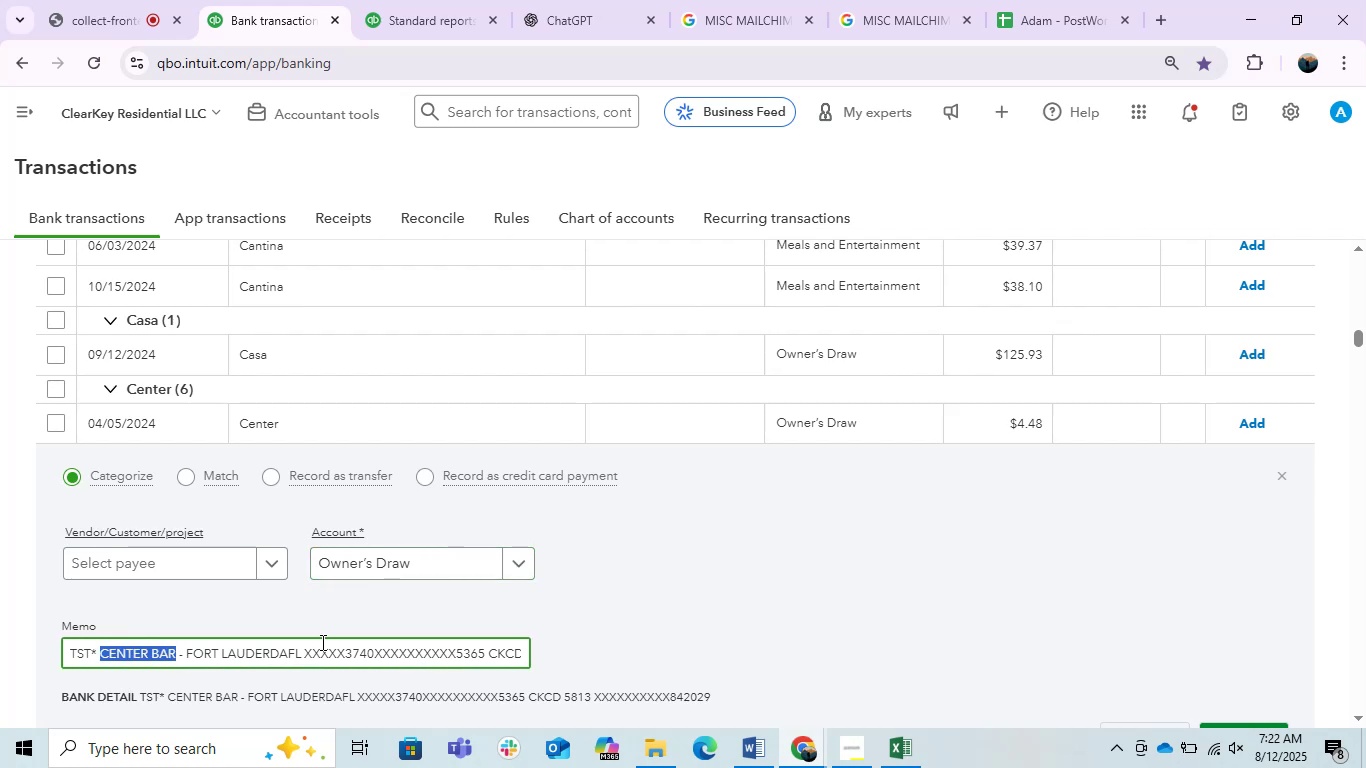 
key(Control+C)
 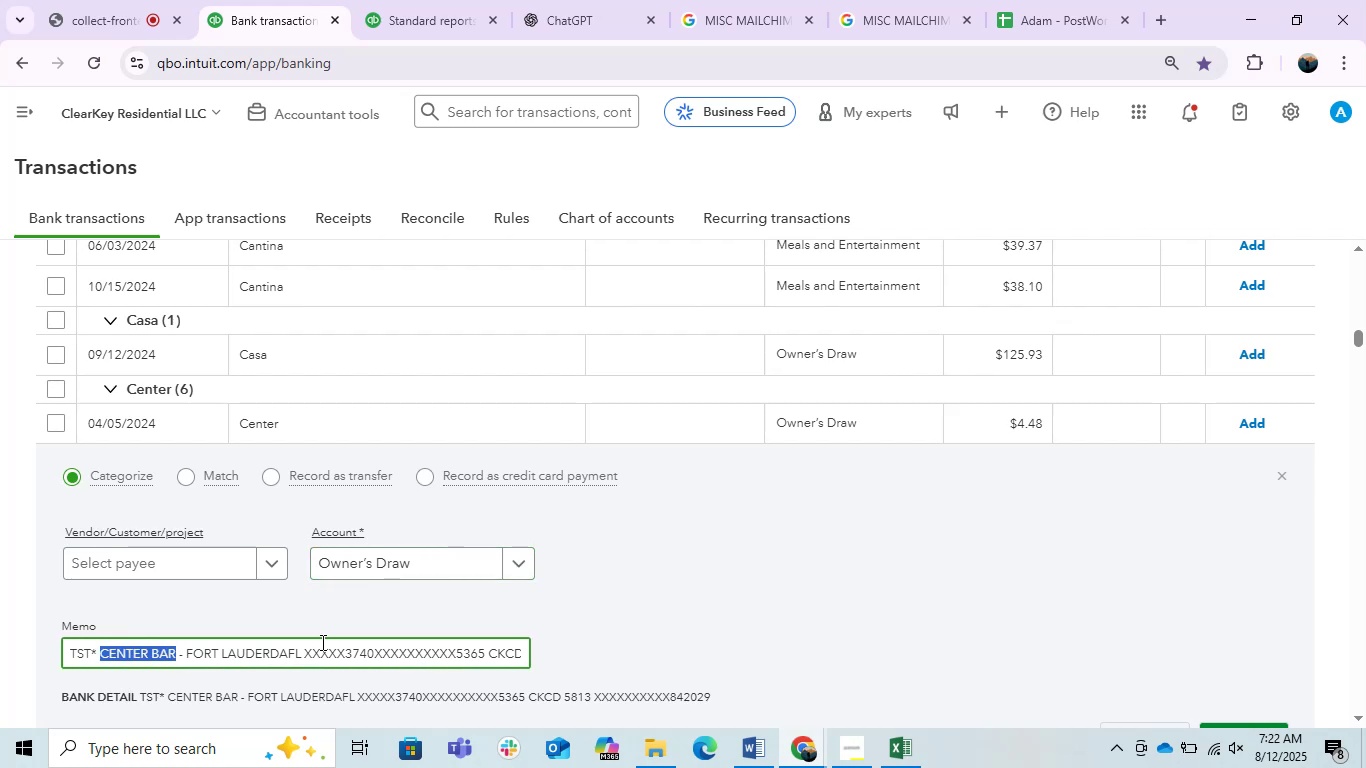 
key(Control+C)
 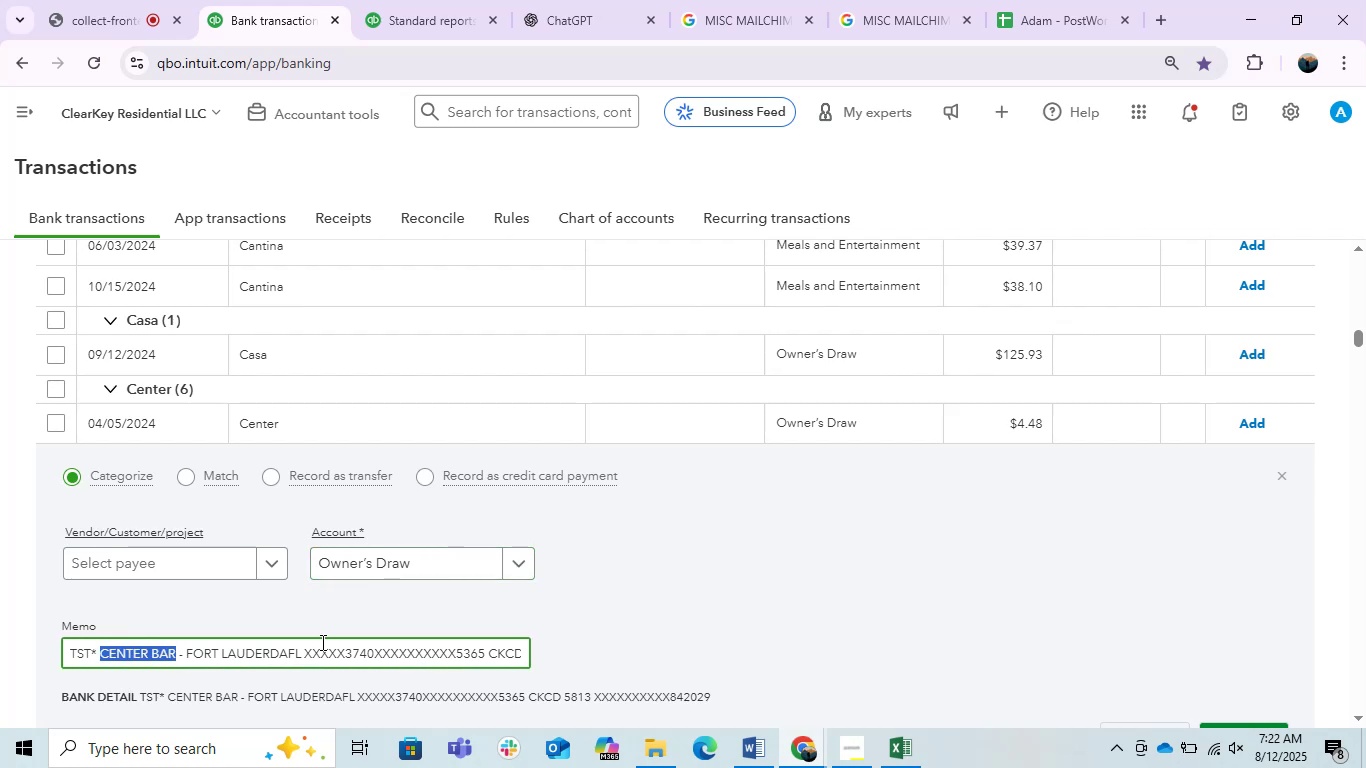 
key(Control+C)
 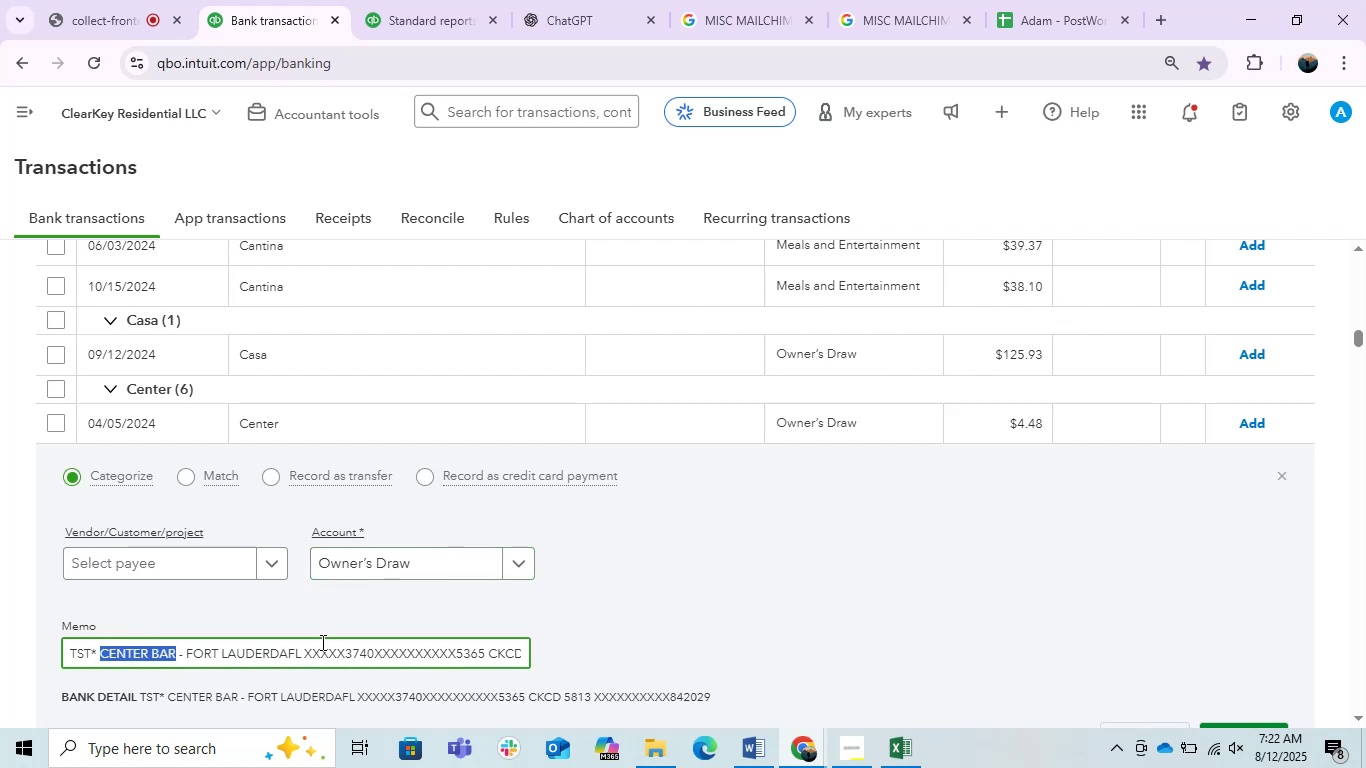 
key(Control+C)
 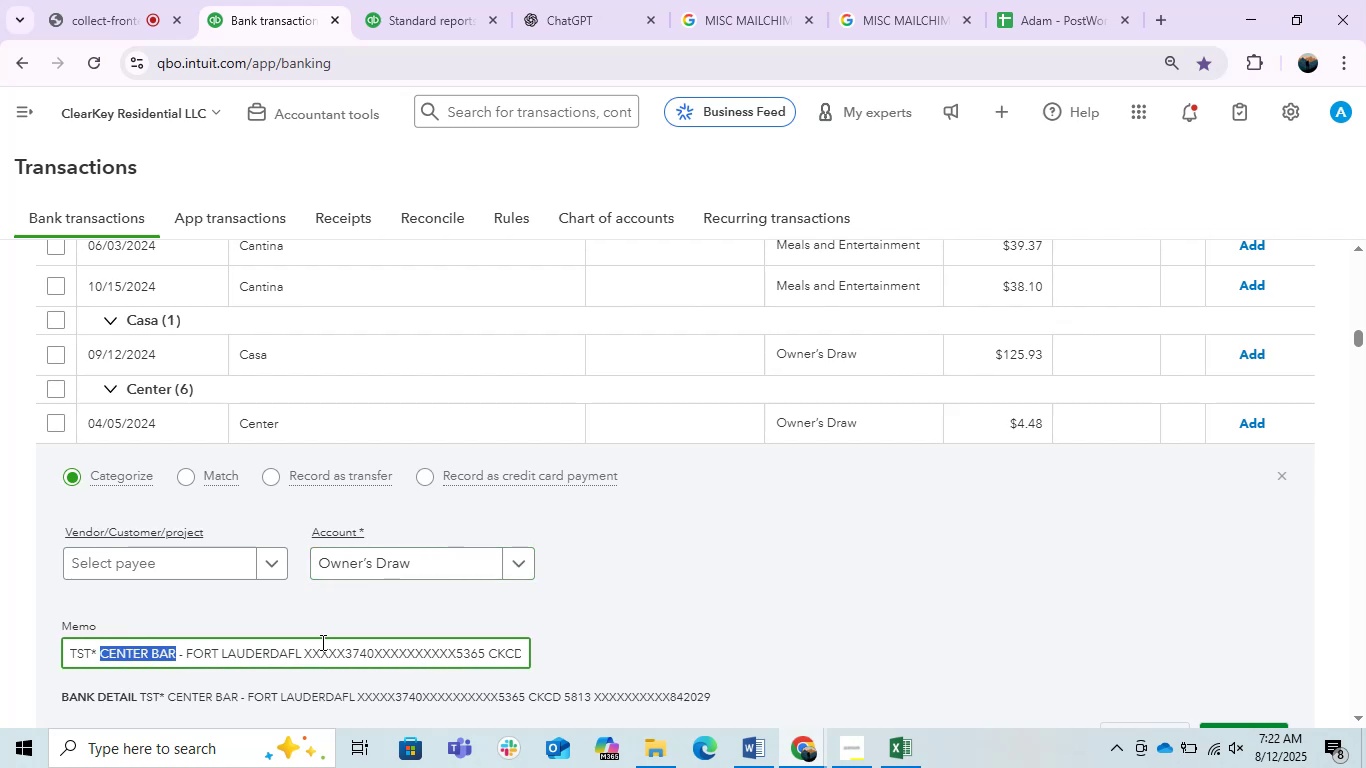 
key(Control+C)
 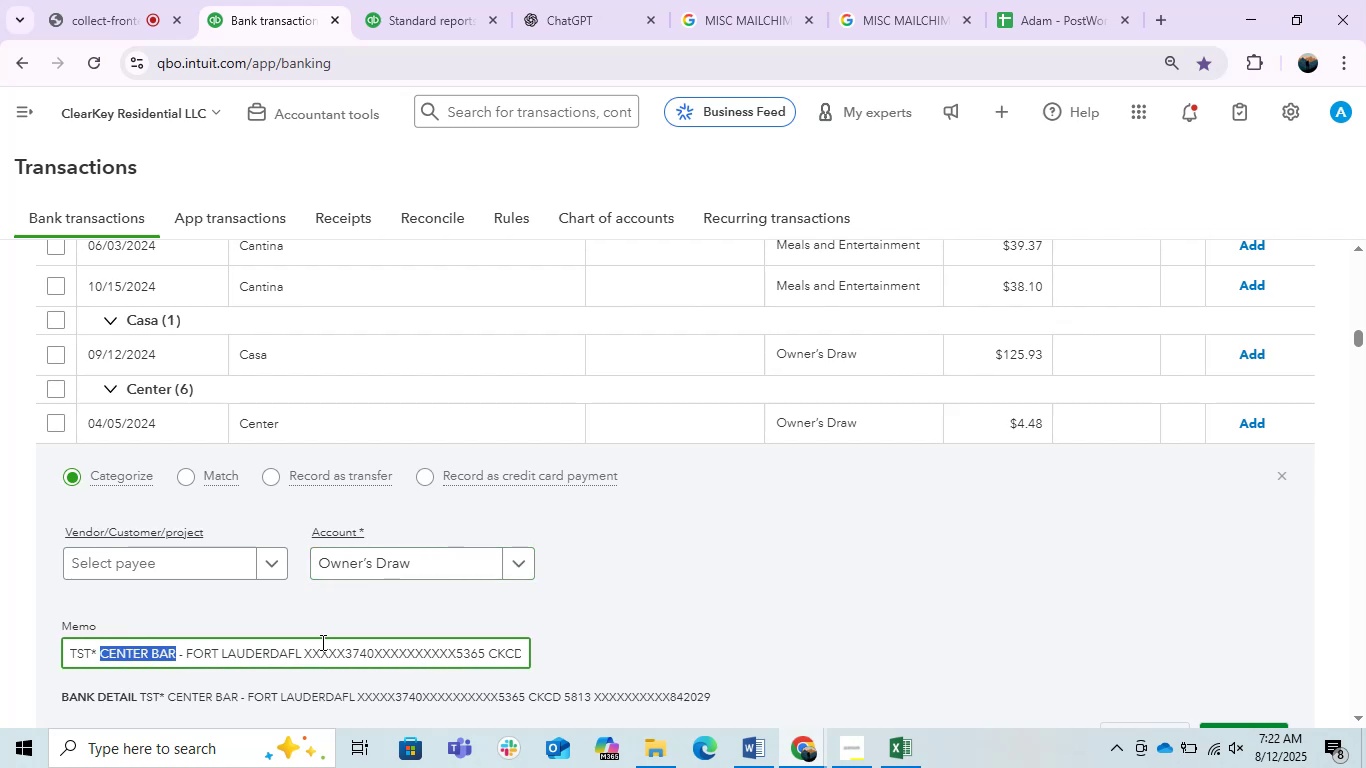 
key(Control+C)
 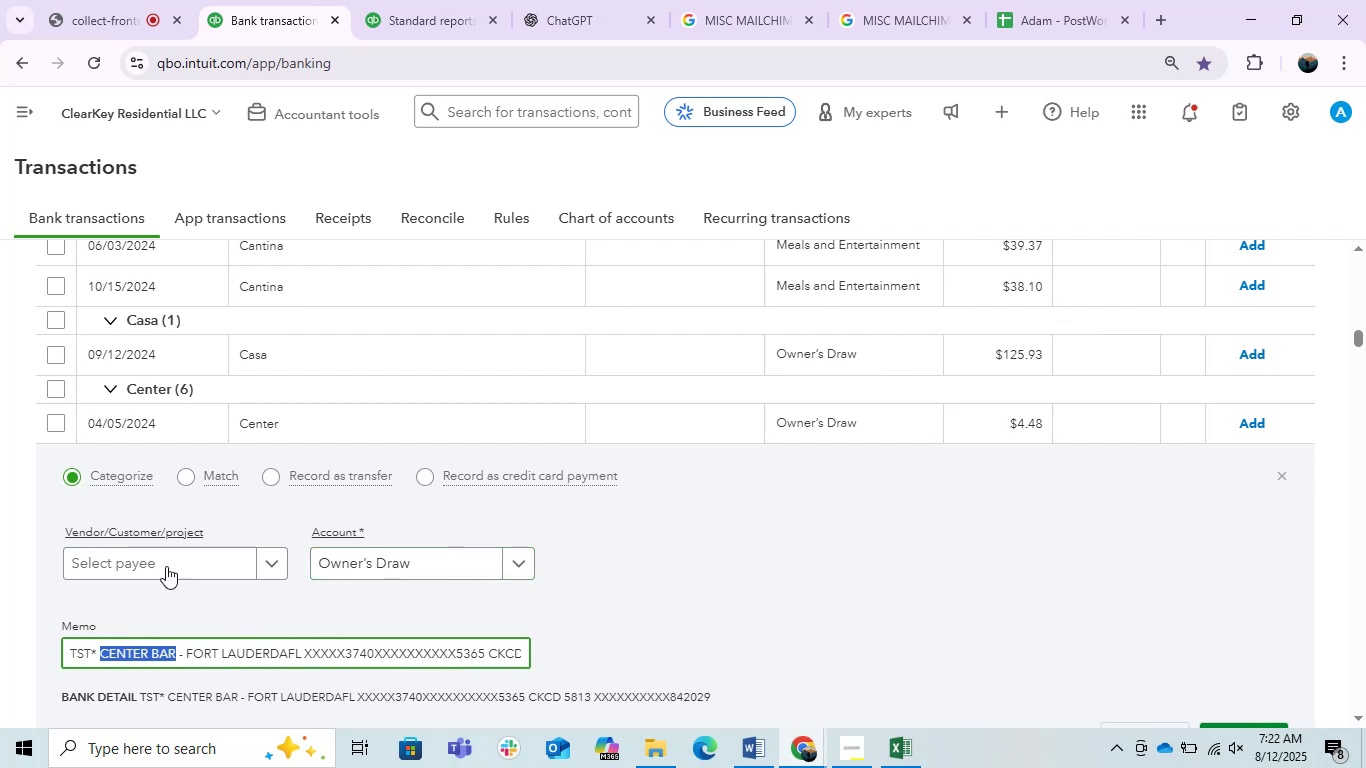 
left_click([158, 557])
 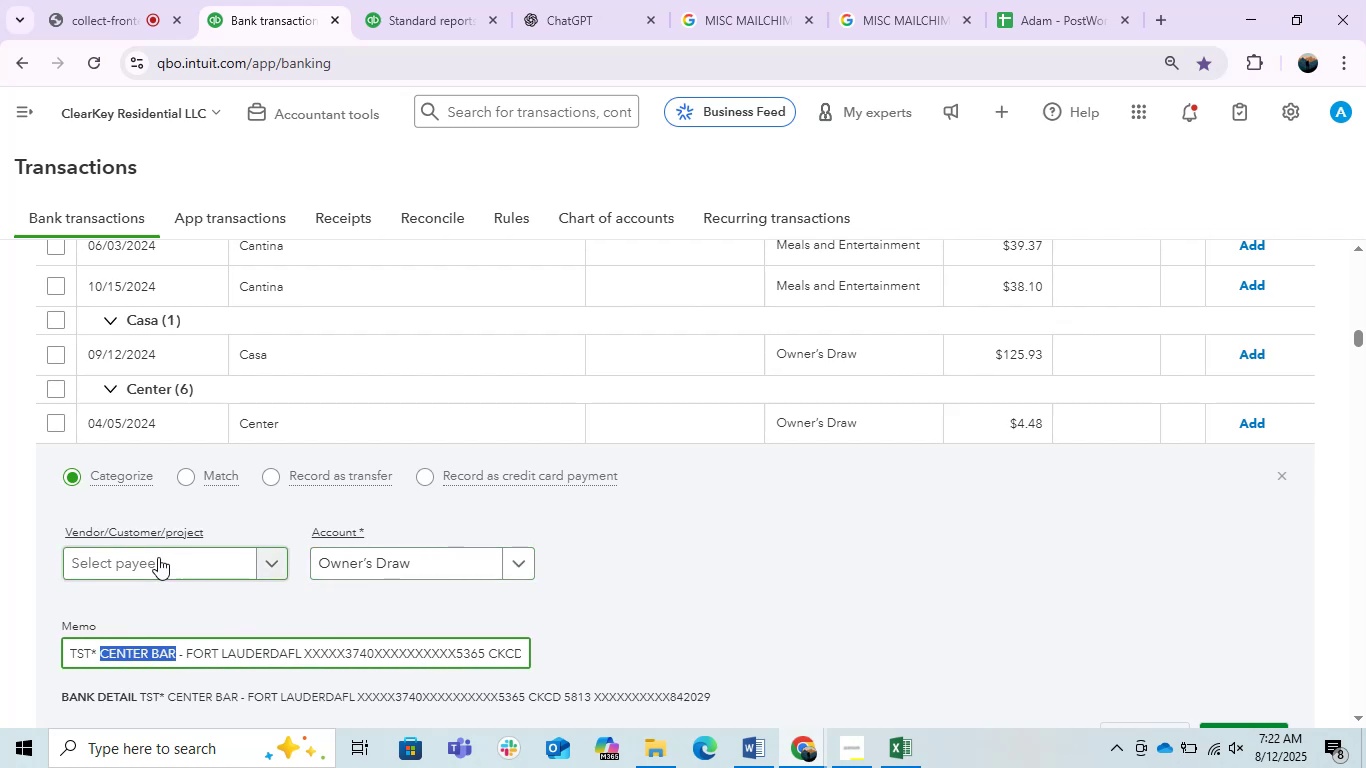 
key(Control+V)
 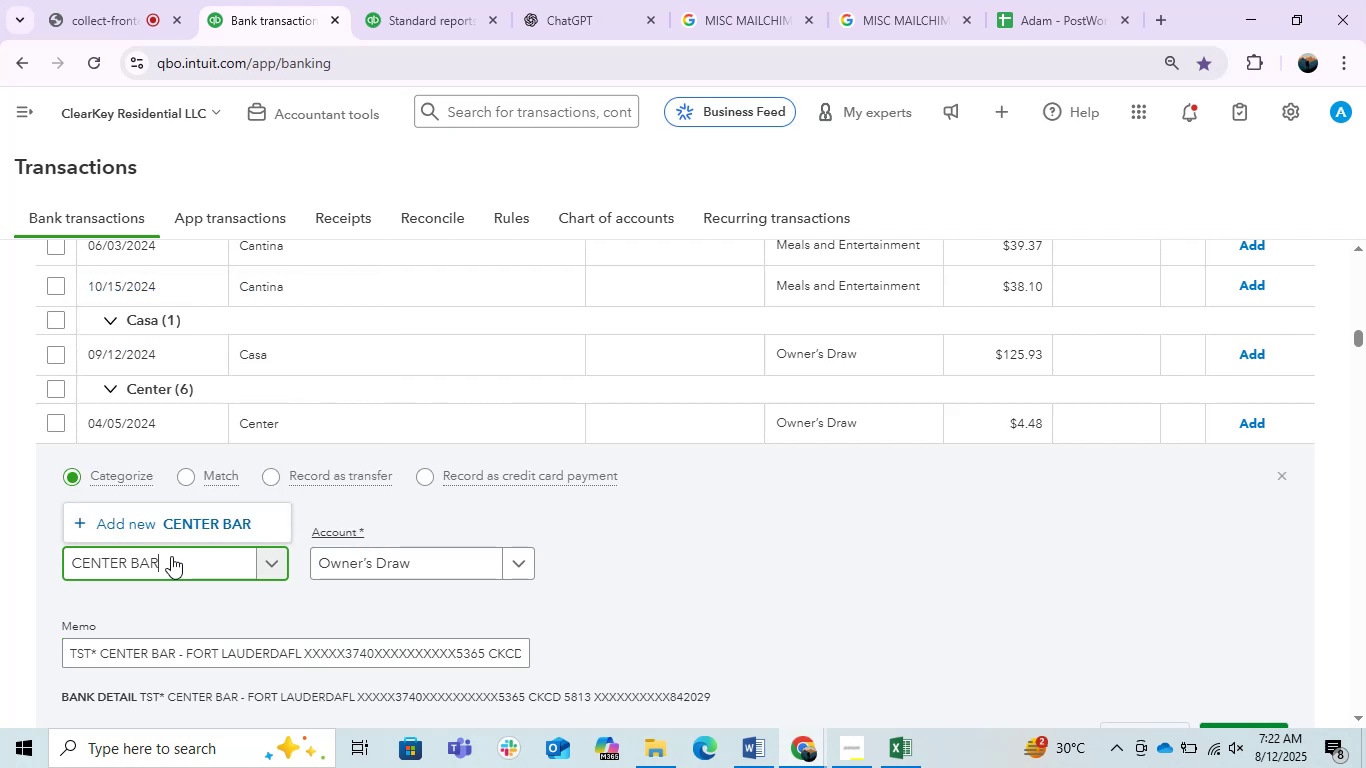 
left_click([212, 510])
 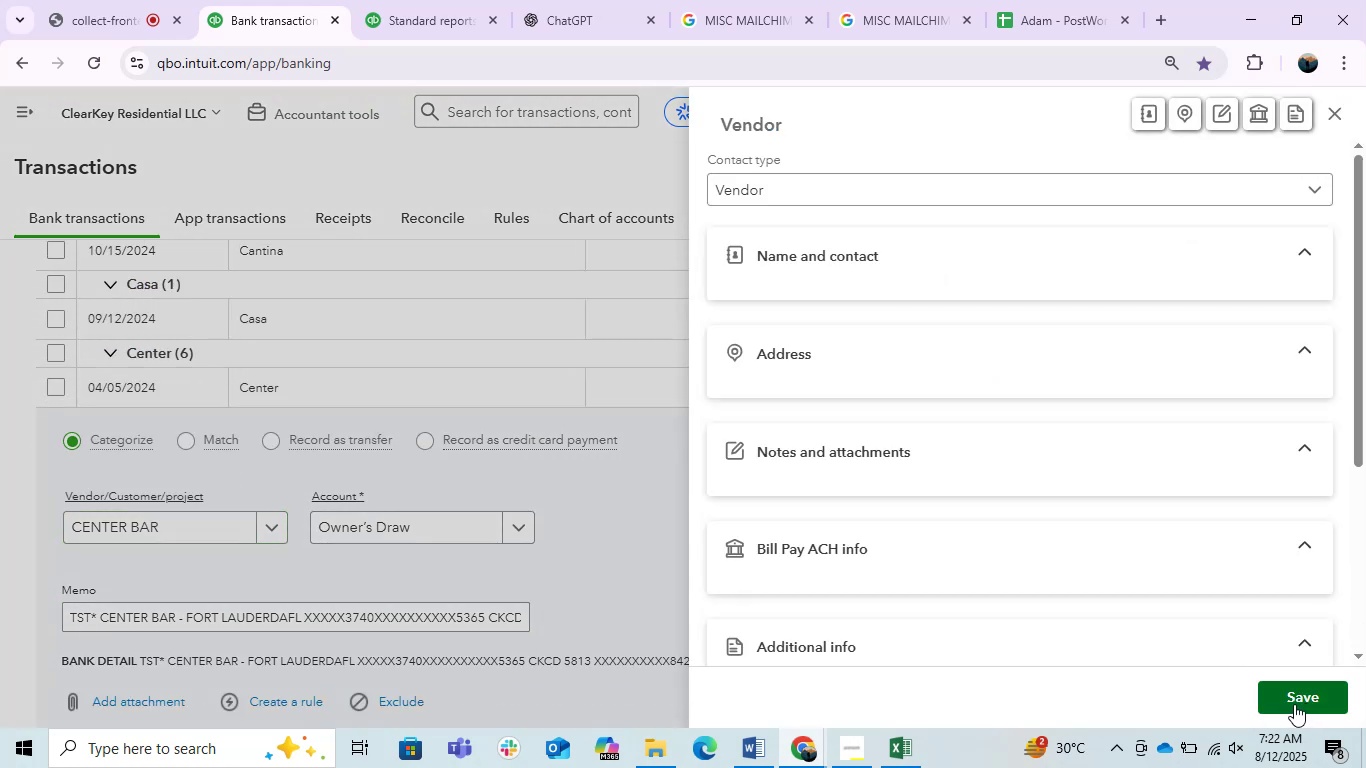 
wait(7.69)
 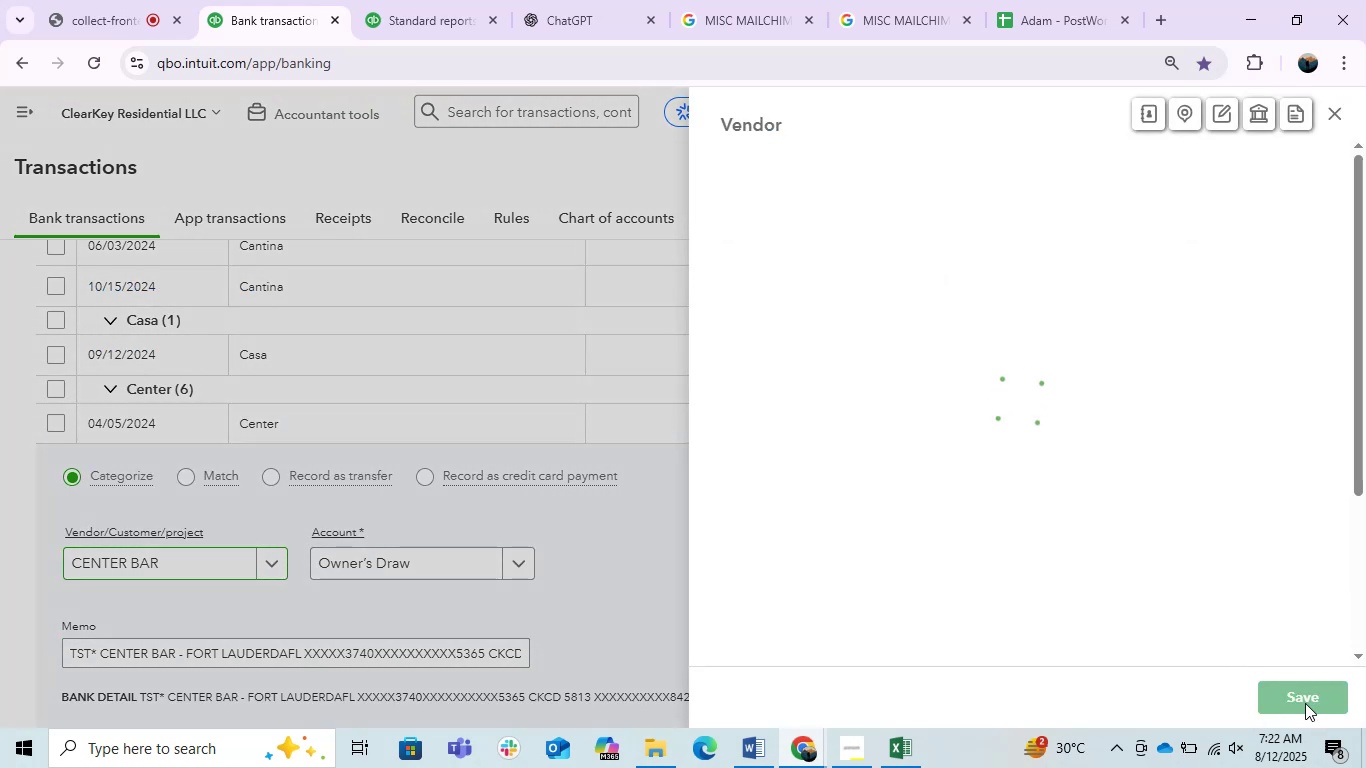 
left_click([1288, 695])
 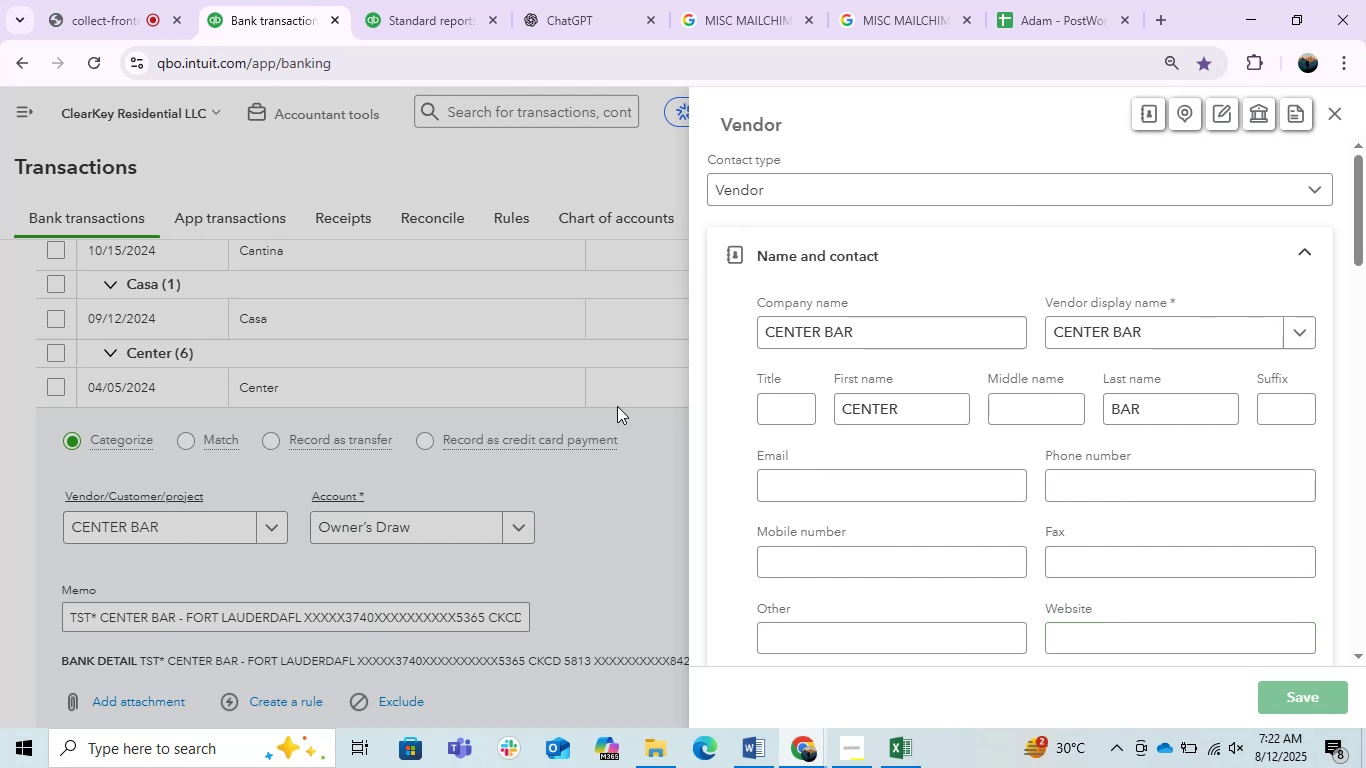 
mouse_move([478, 401])
 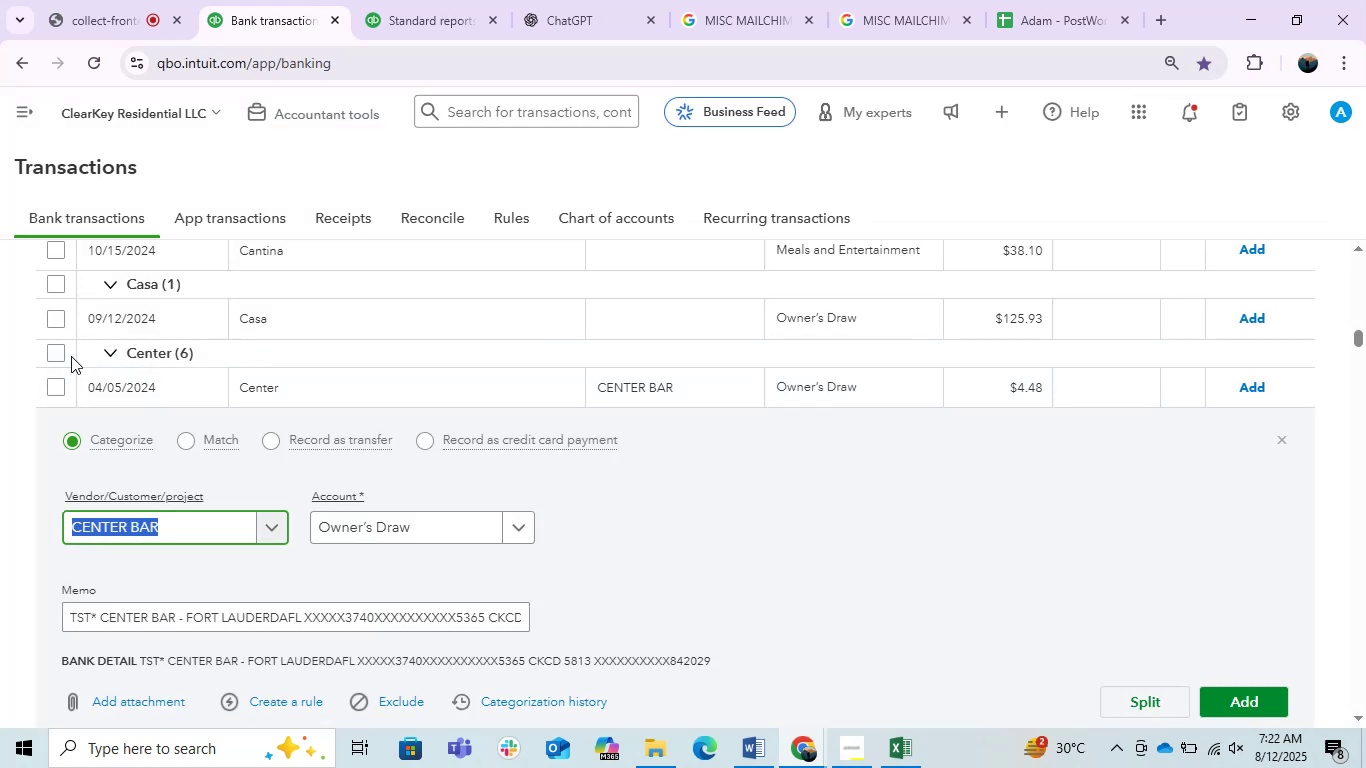 
left_click([56, 354])
 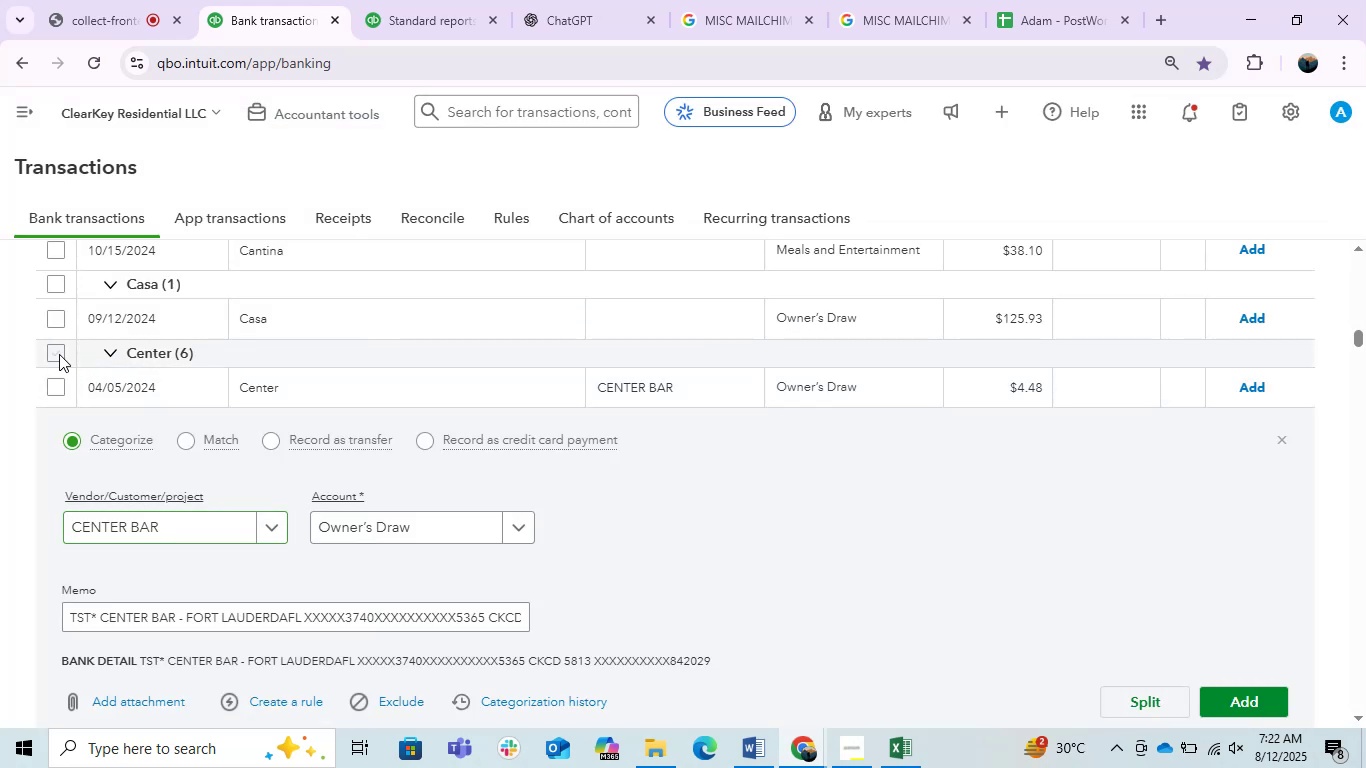 
mouse_move([465, 352])
 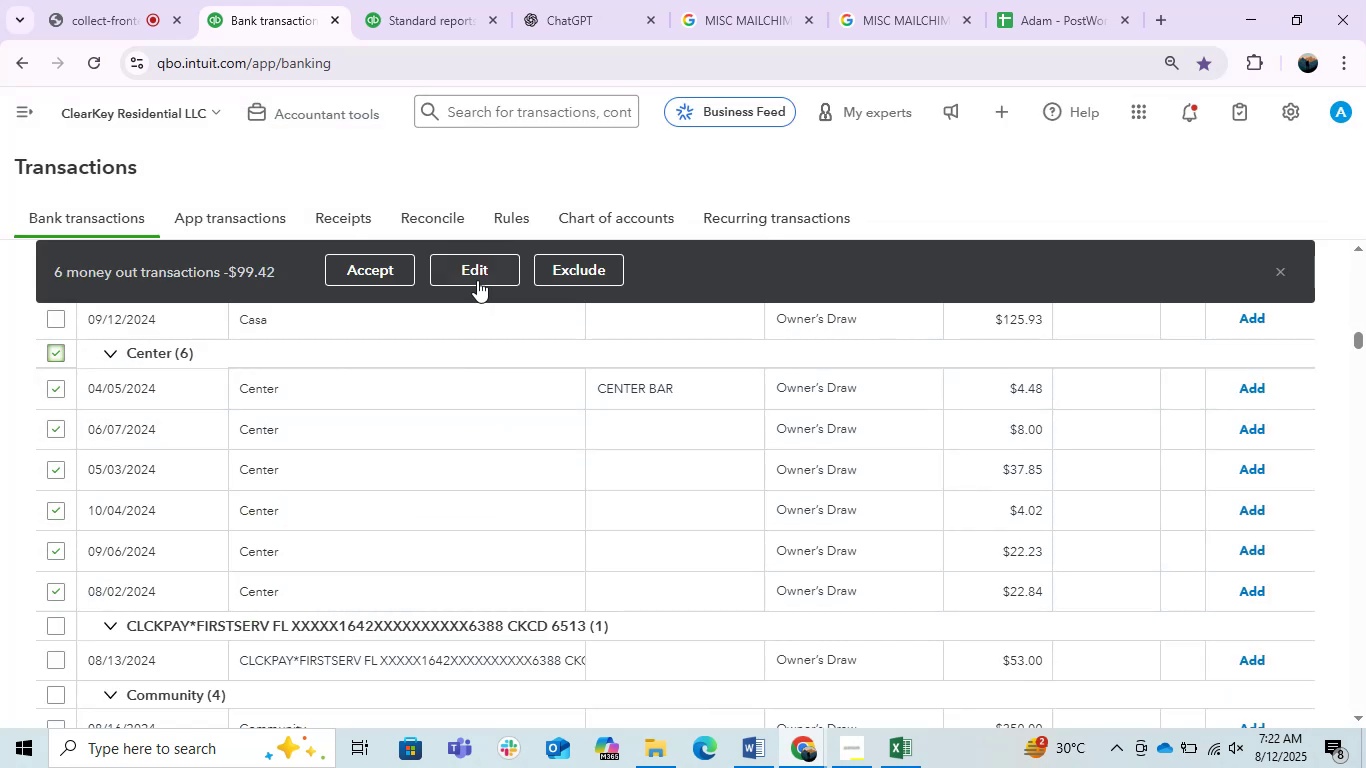 
left_click([481, 279])
 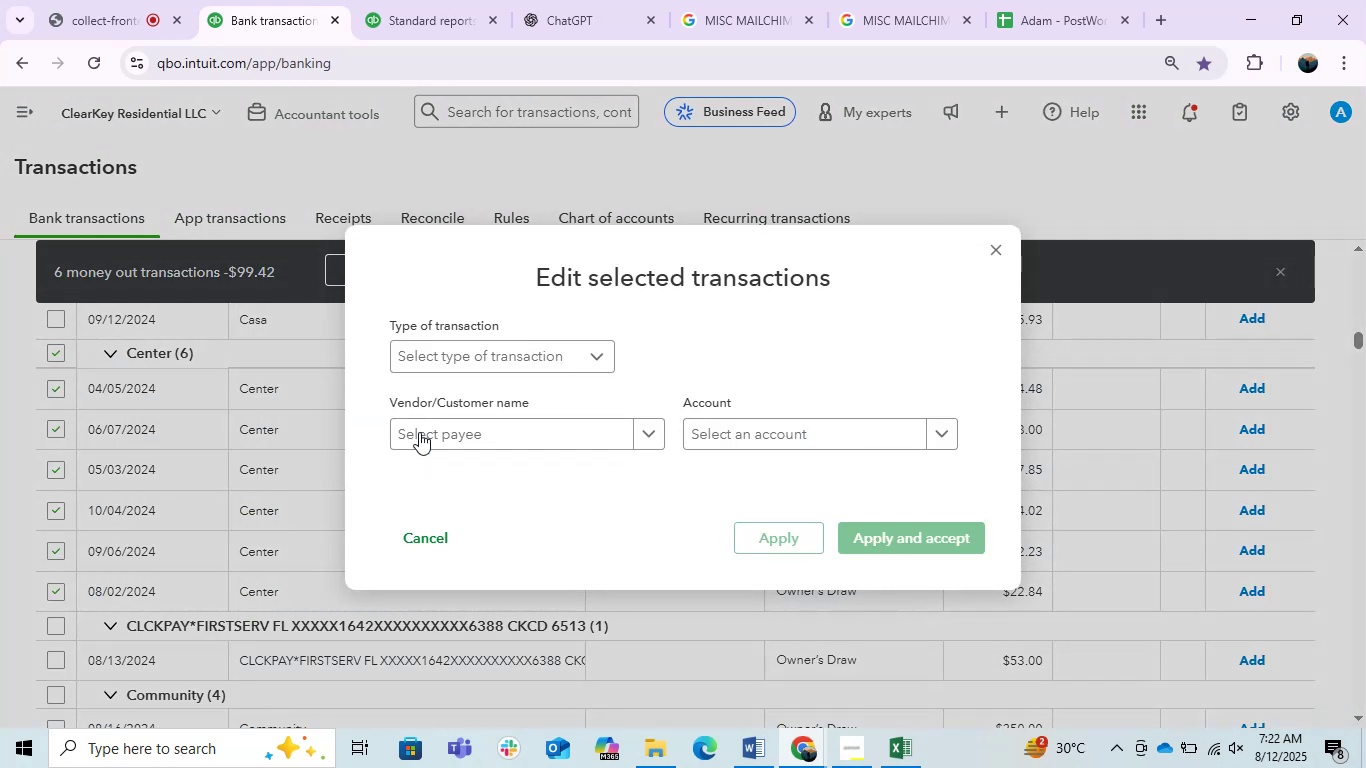 
left_click([475, 368])
 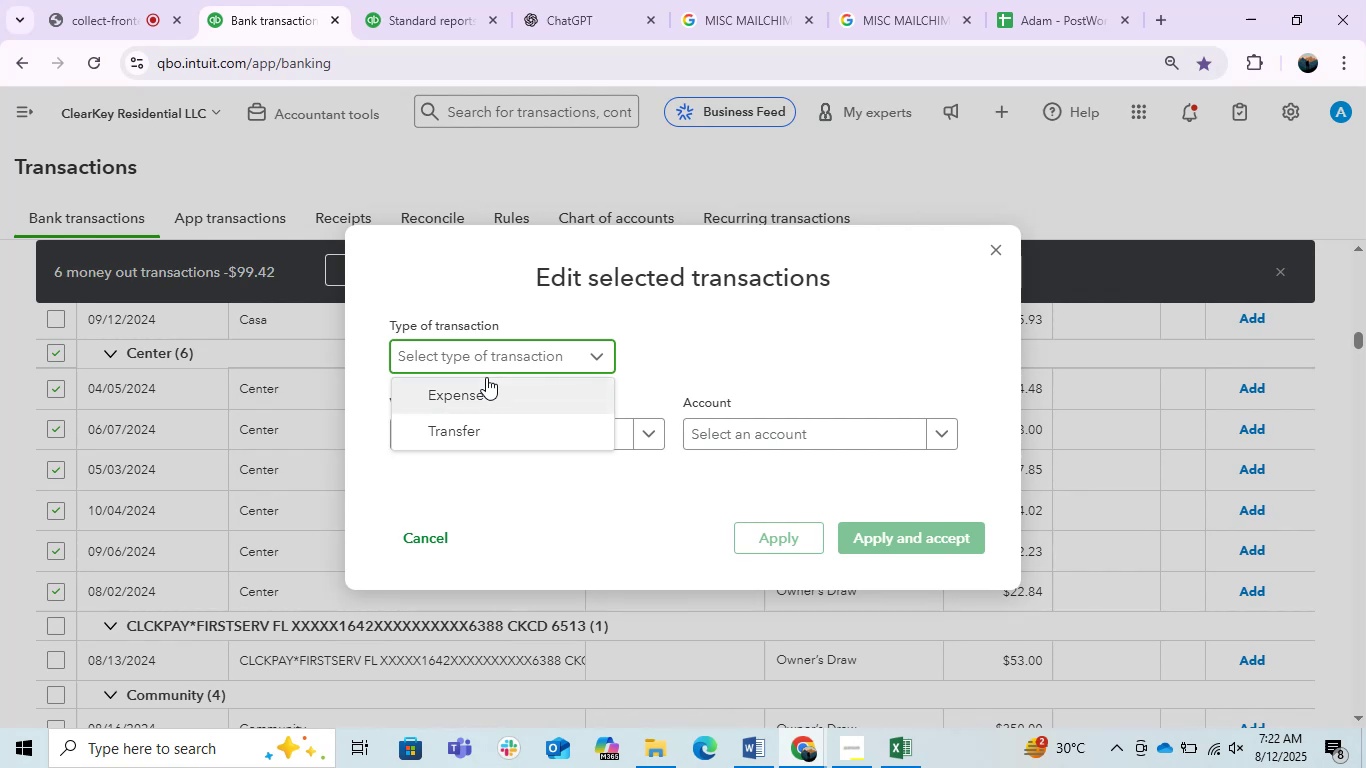 
left_click([479, 394])
 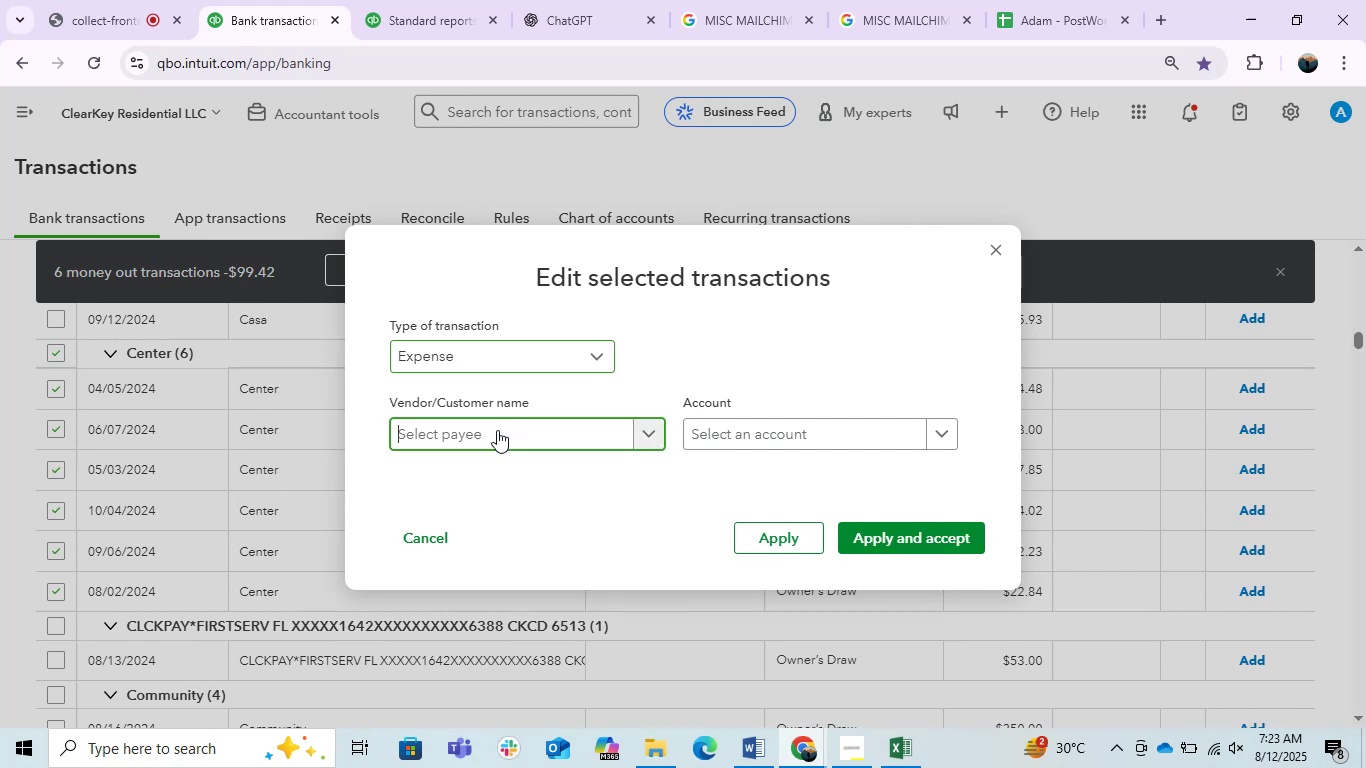 
key(Control+V)
 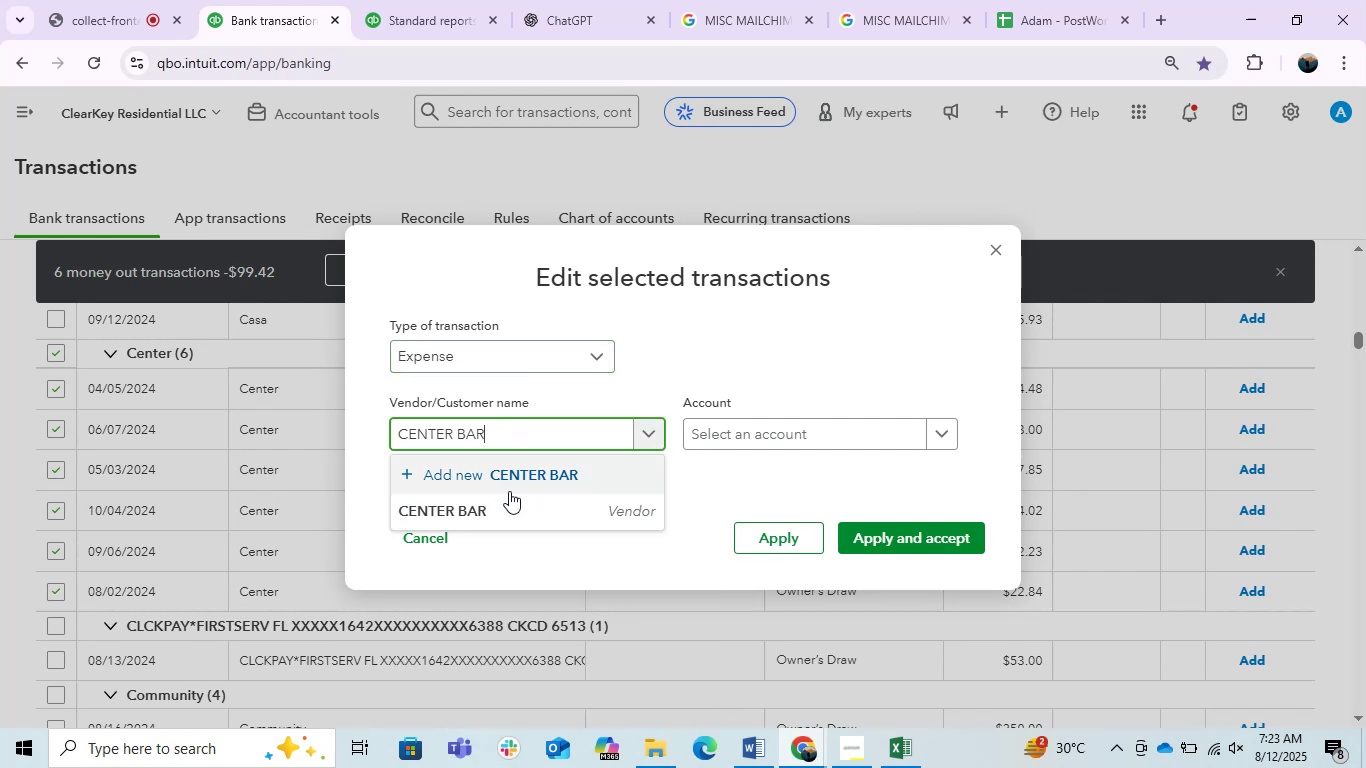 
left_click([458, 515])
 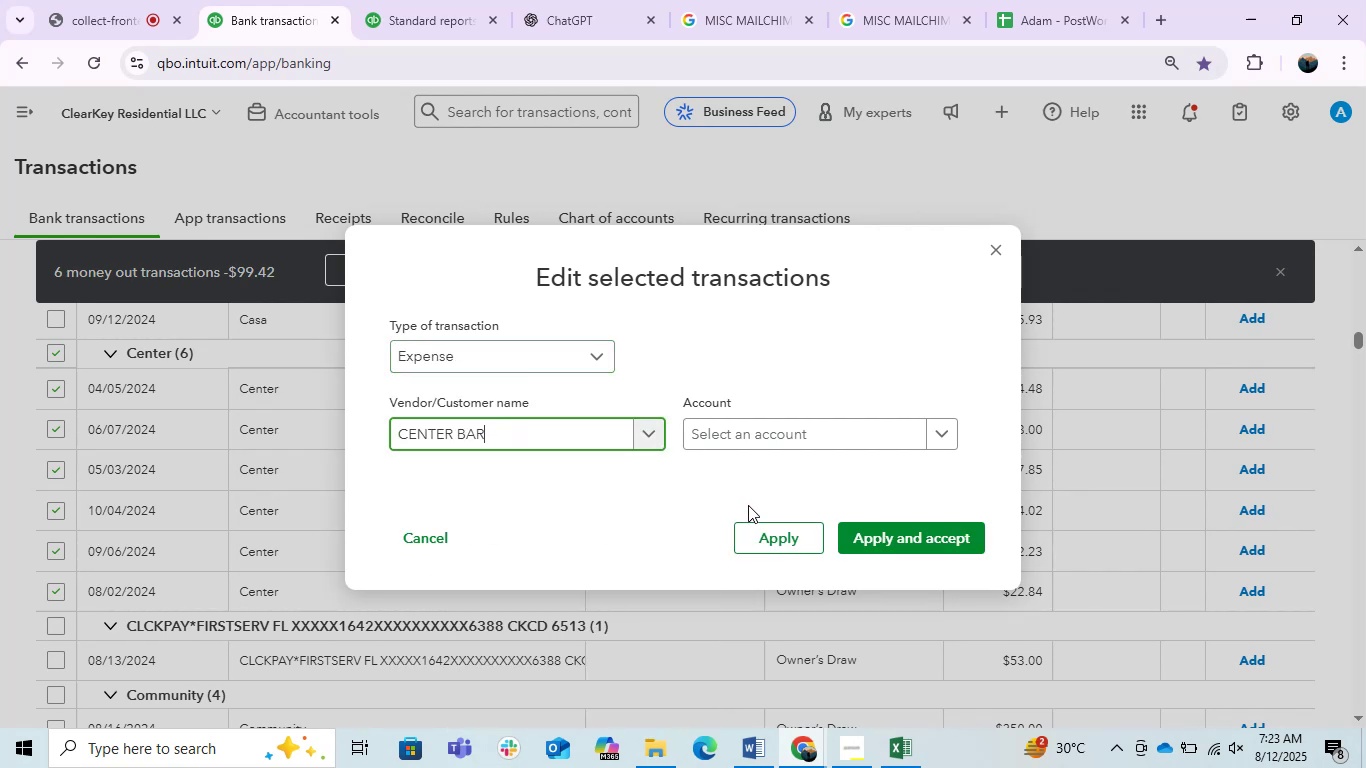 
left_click([787, 445])
 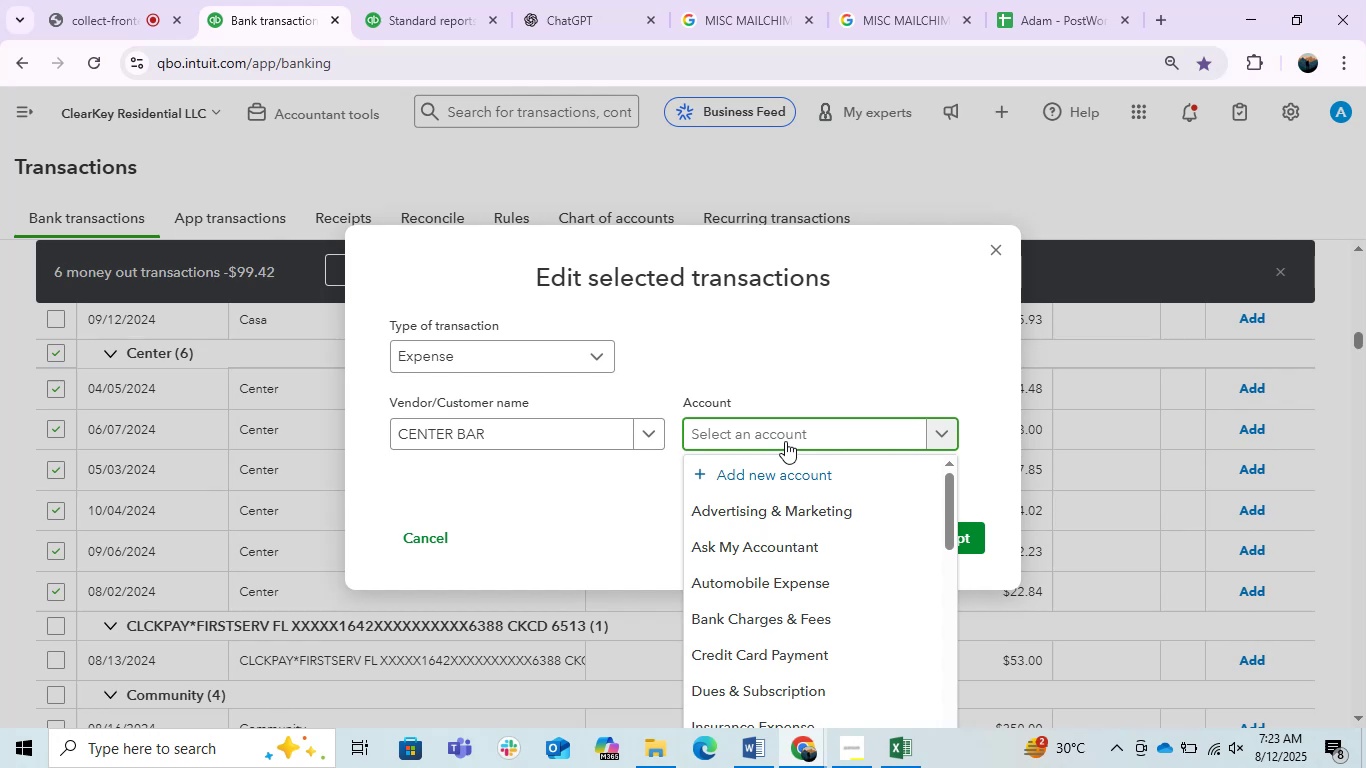 
wait(6.64)
 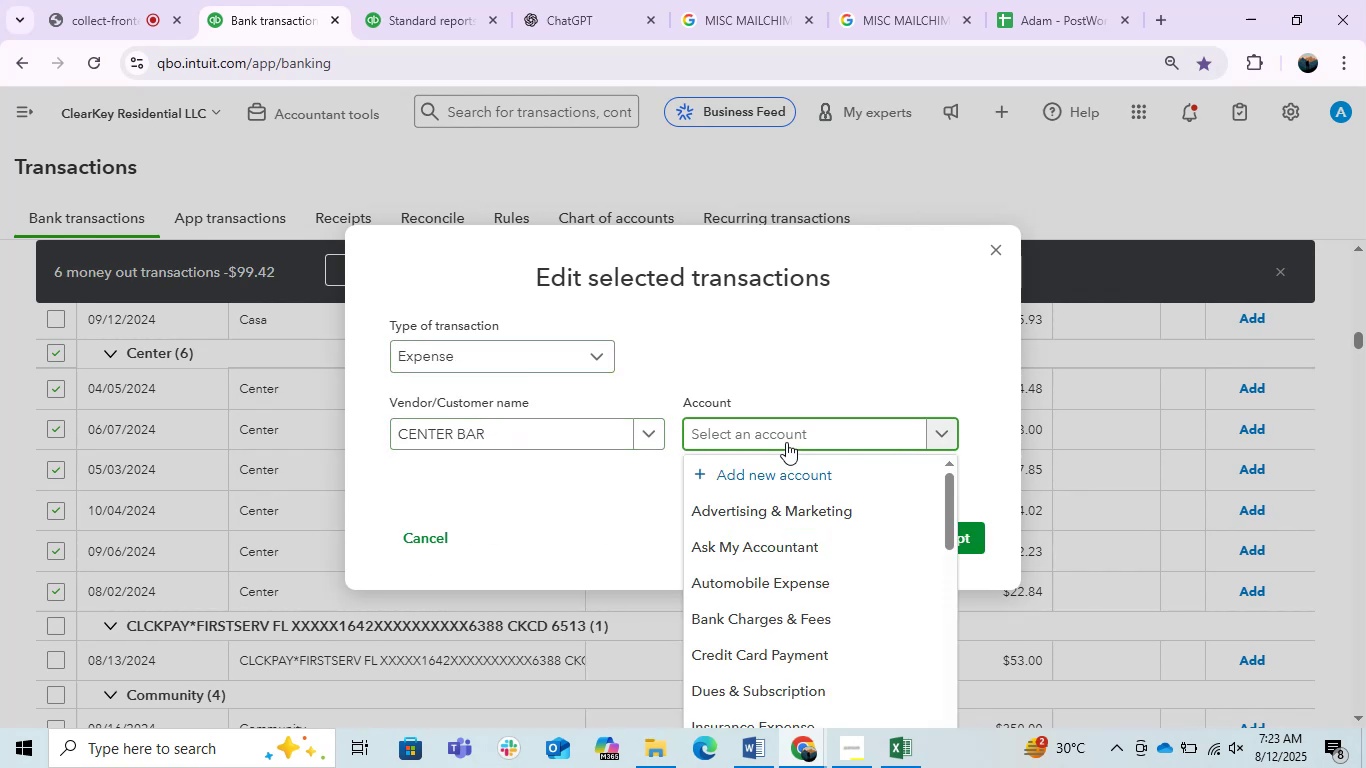 
type(mea)
 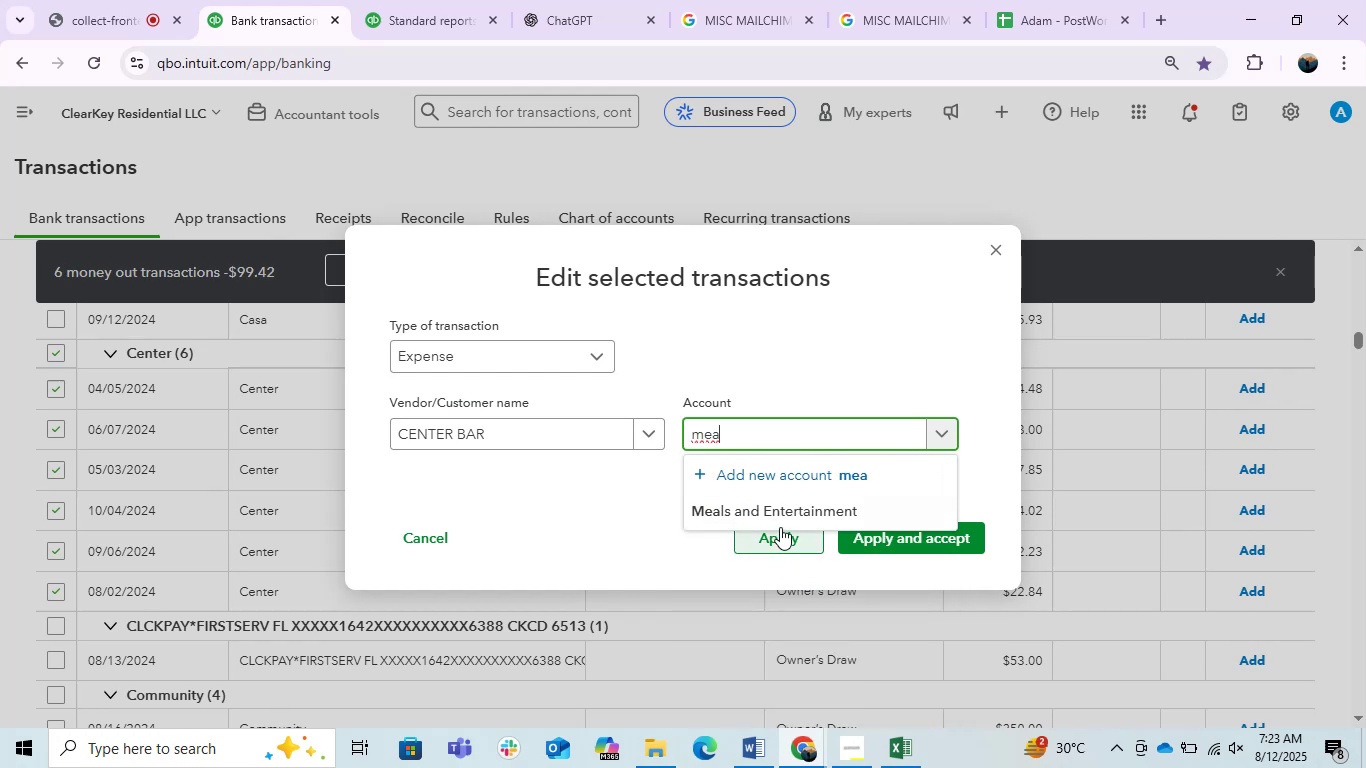 
left_click([777, 514])
 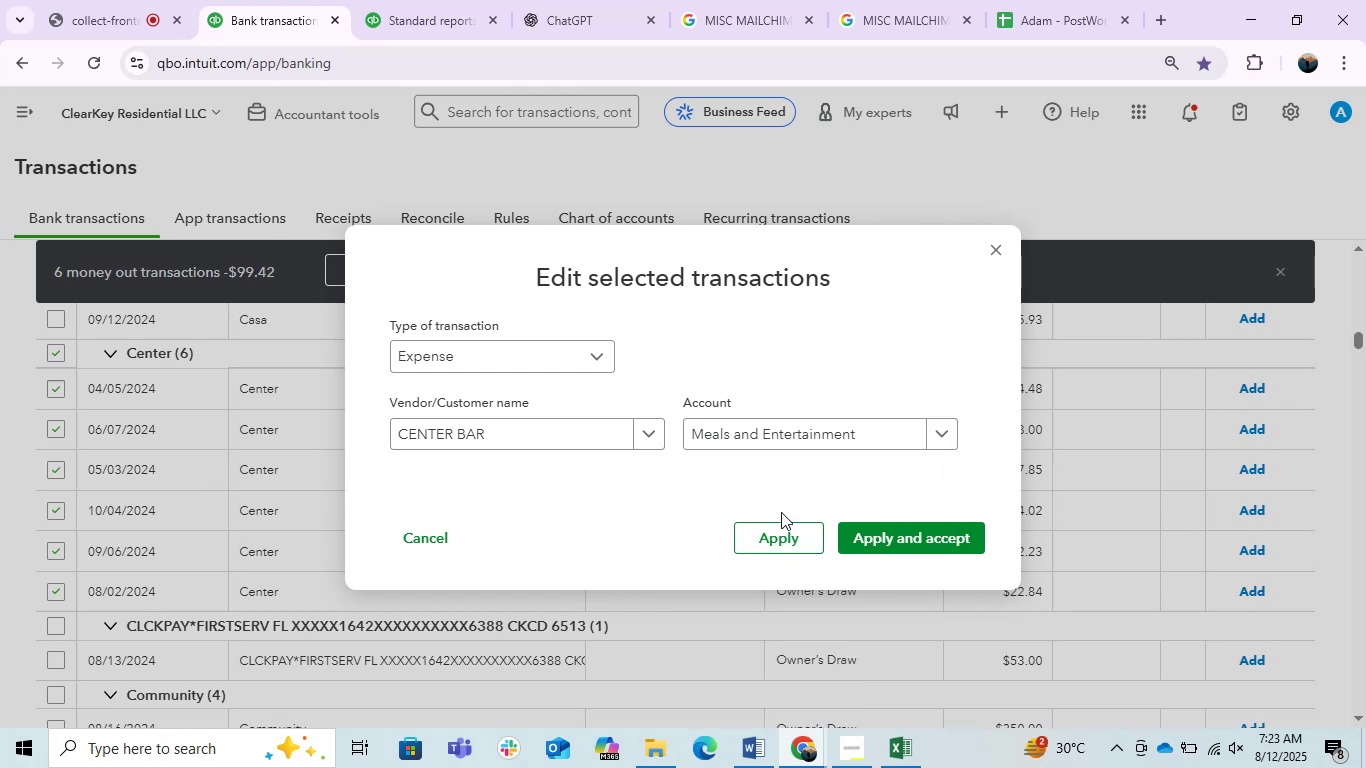 
left_click([879, 536])
 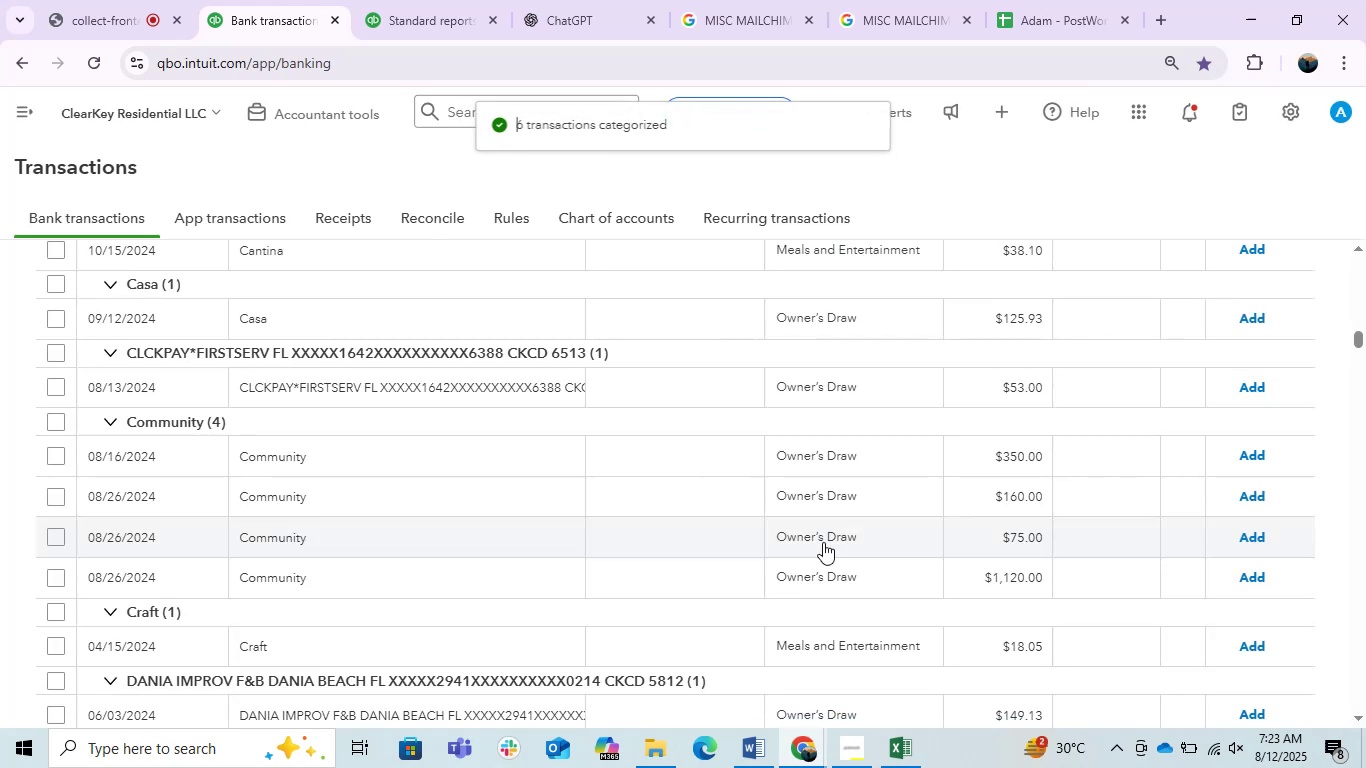 
wait(7.83)
 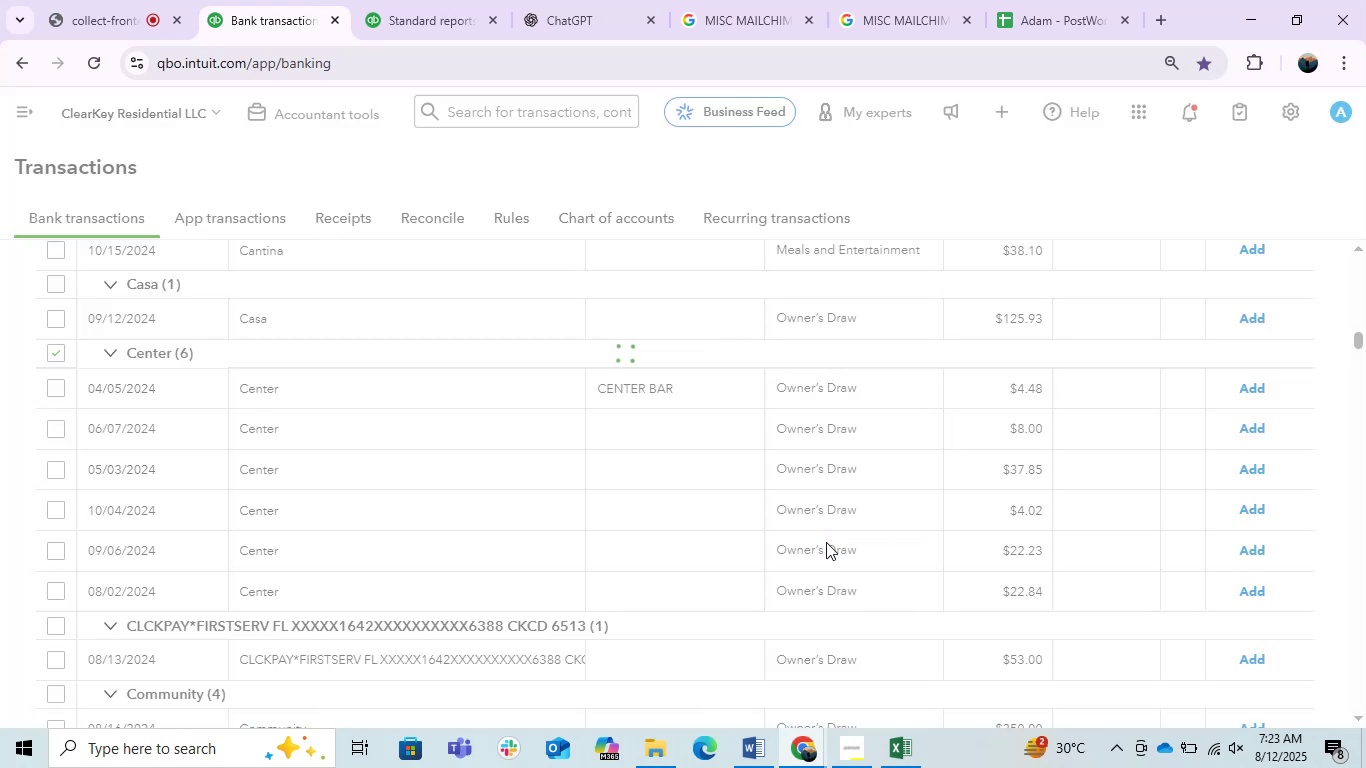 
scroll: coordinate [398, 534], scroll_direction: down, amount: 3.0
 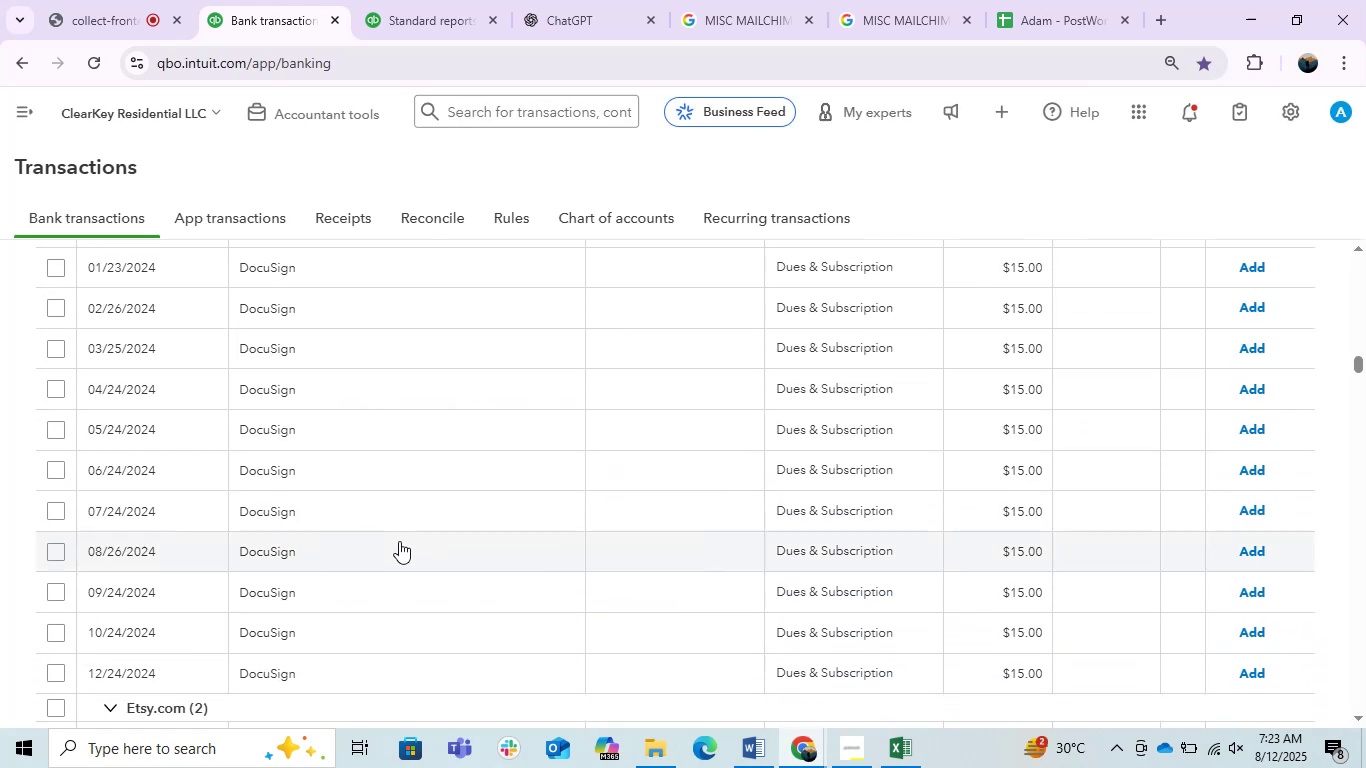 
scroll: coordinate [379, 603], scroll_direction: up, amount: 1.0
 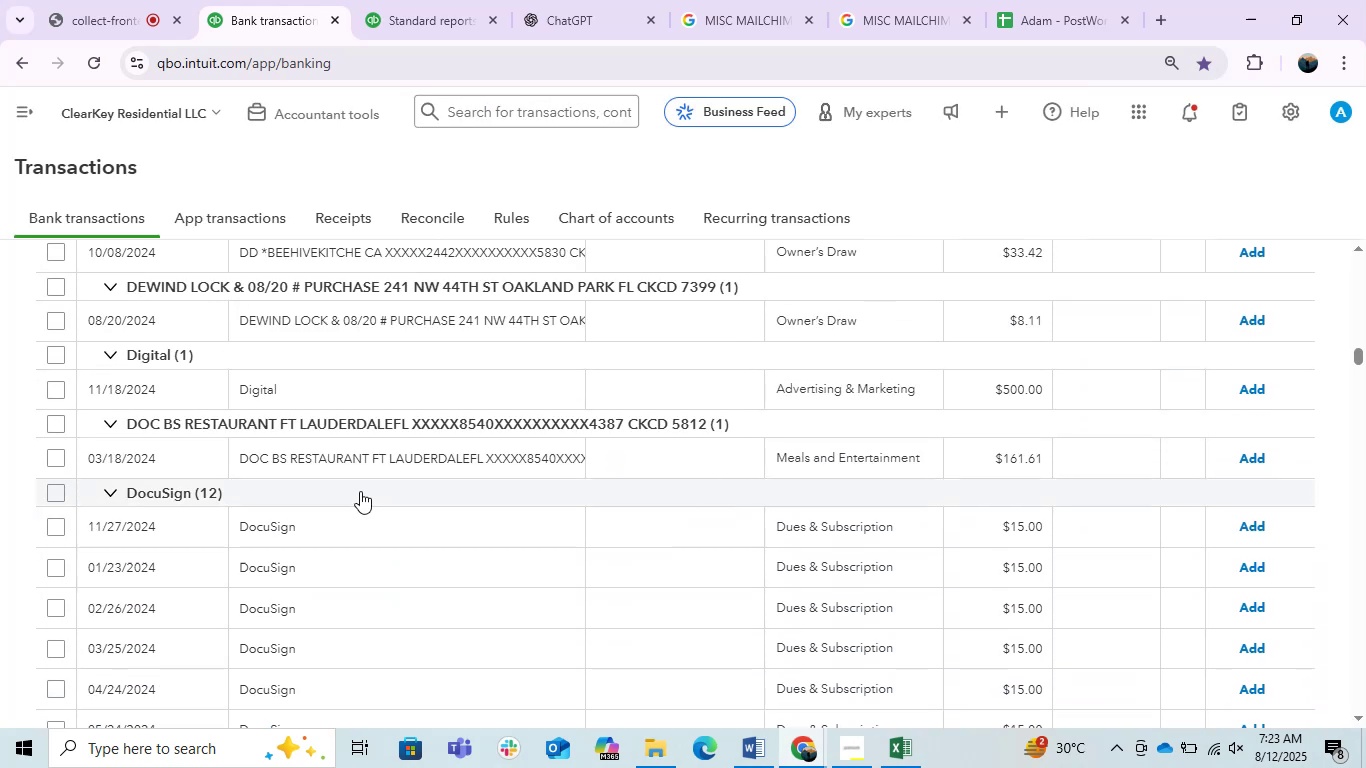 
left_click([387, 514])
 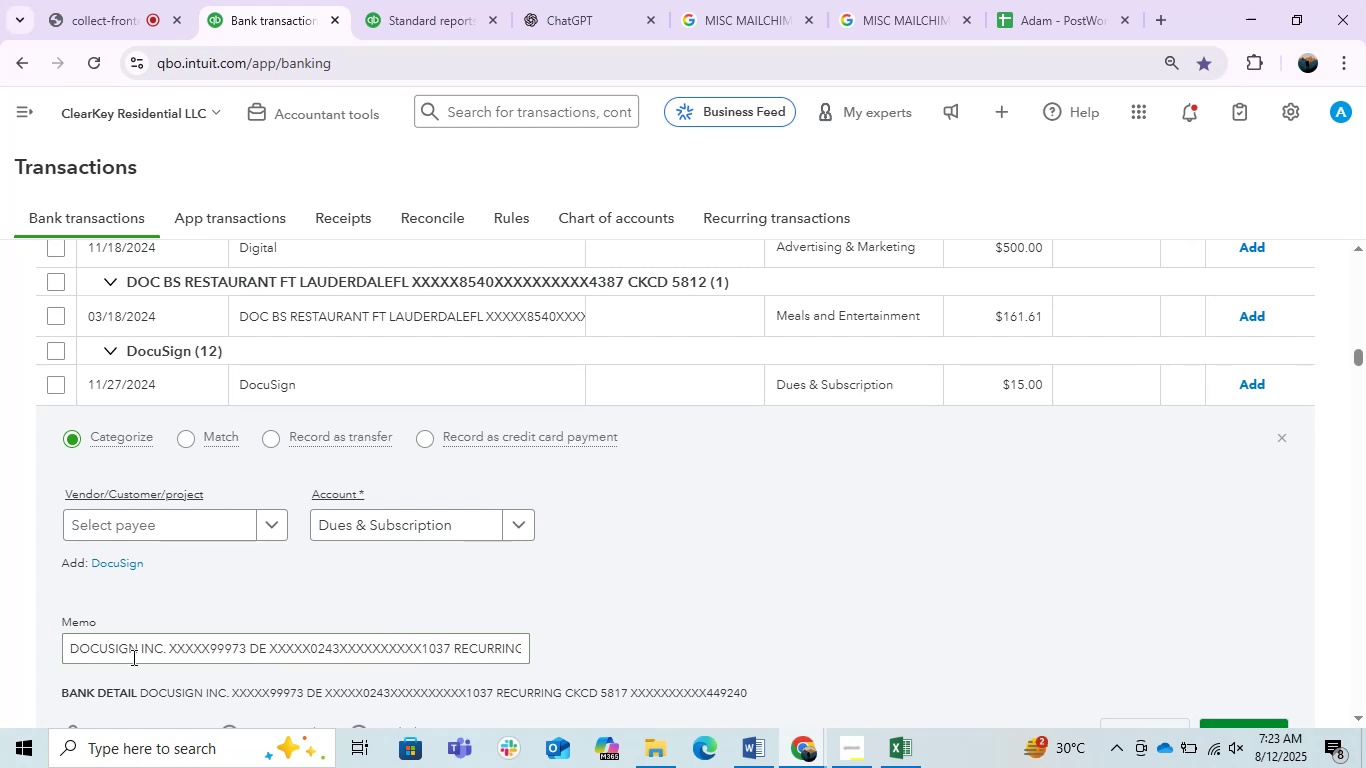 
left_click_drag(start_coordinate=[165, 655], to_coordinate=[51, 664])
 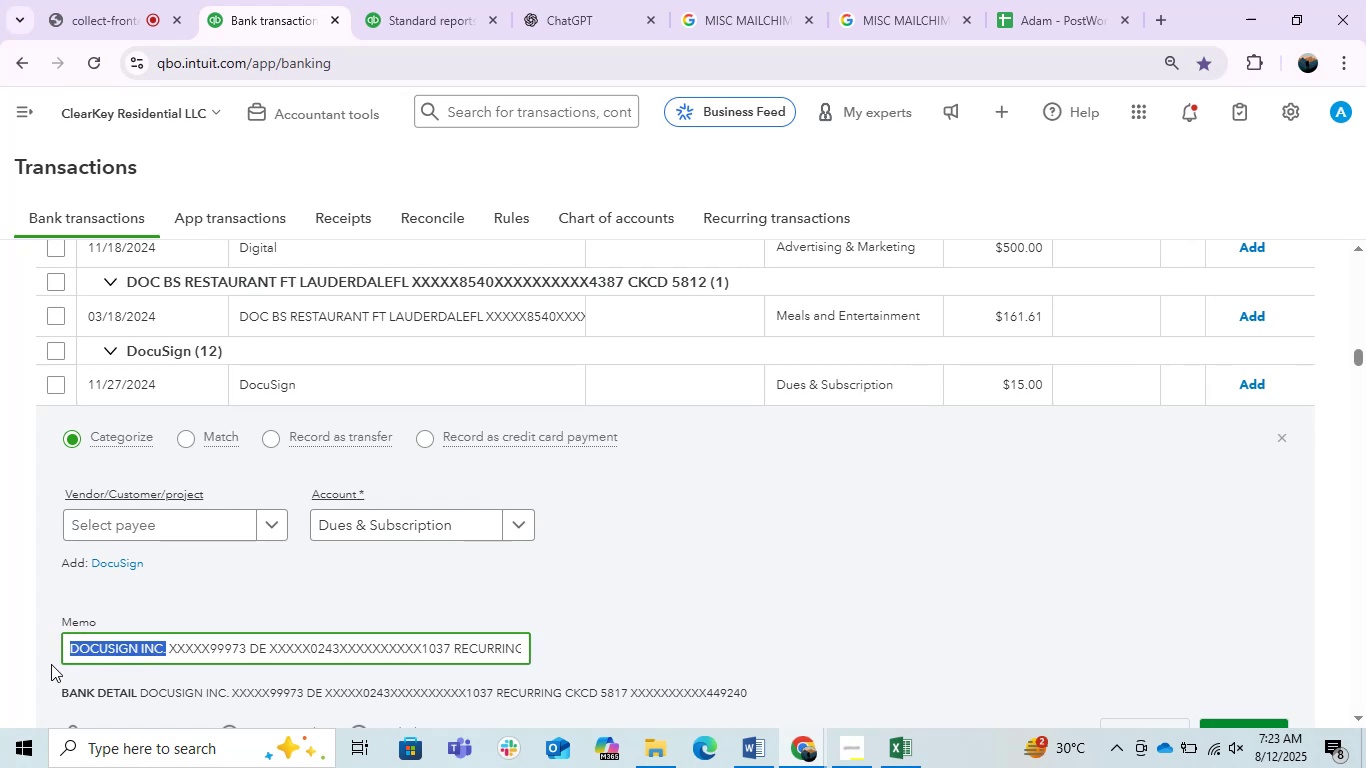 
key(Control+C)
 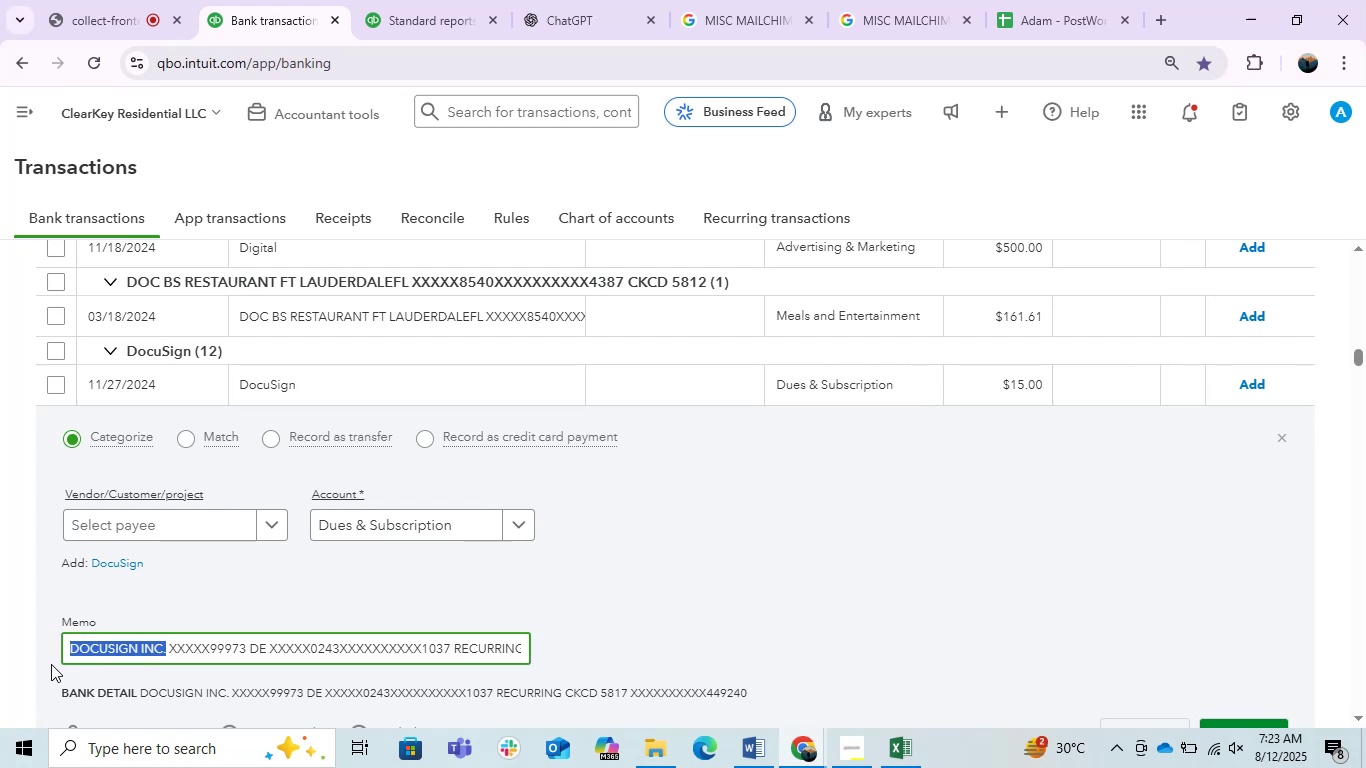 
key(Control+C)
 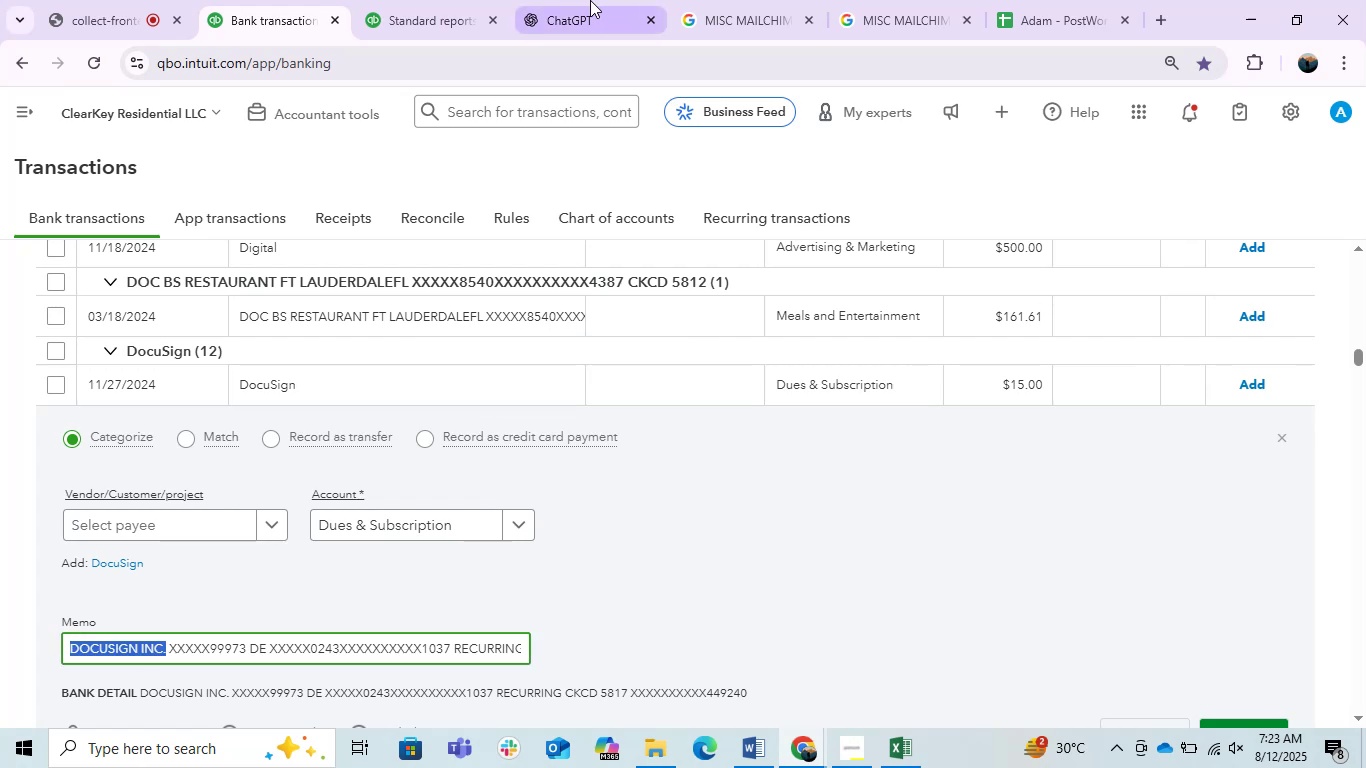 
left_click([580, 0])
 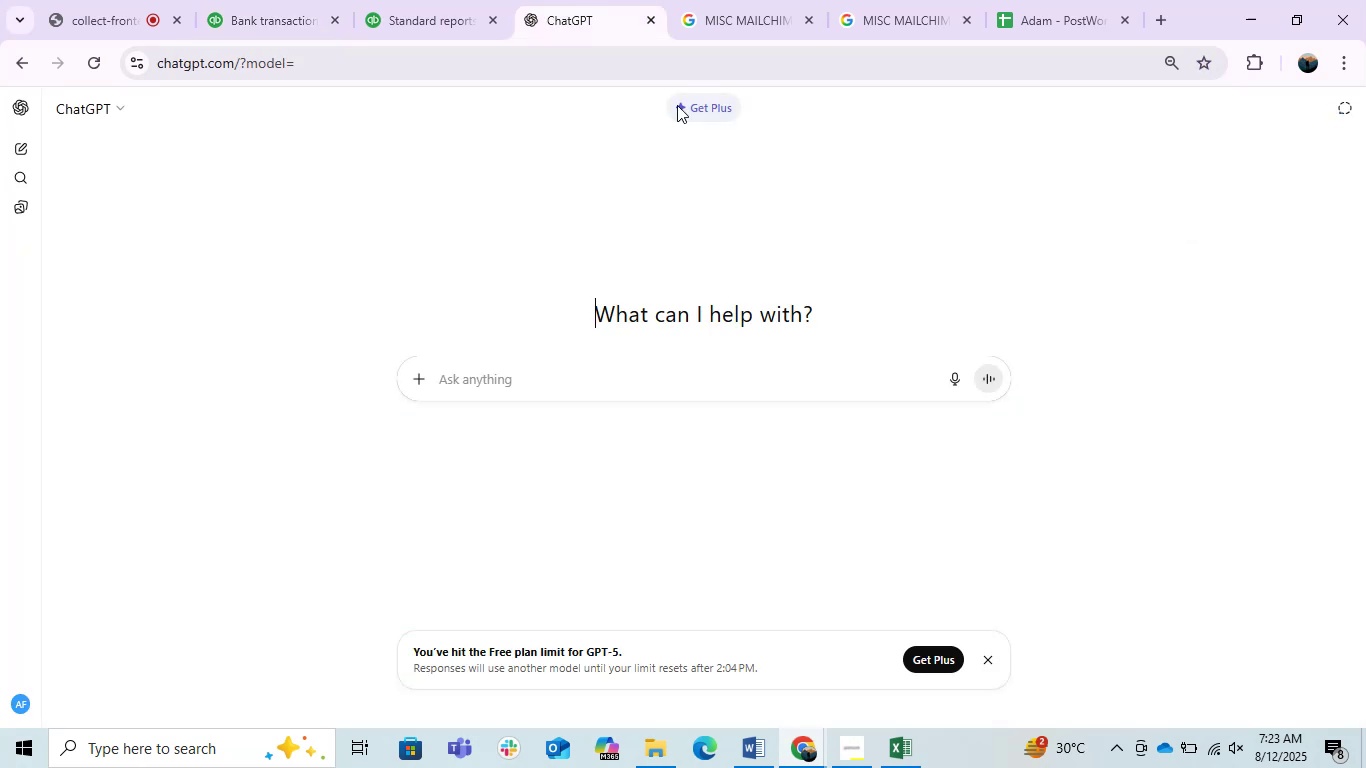 
key(Control+ControlLeft)
 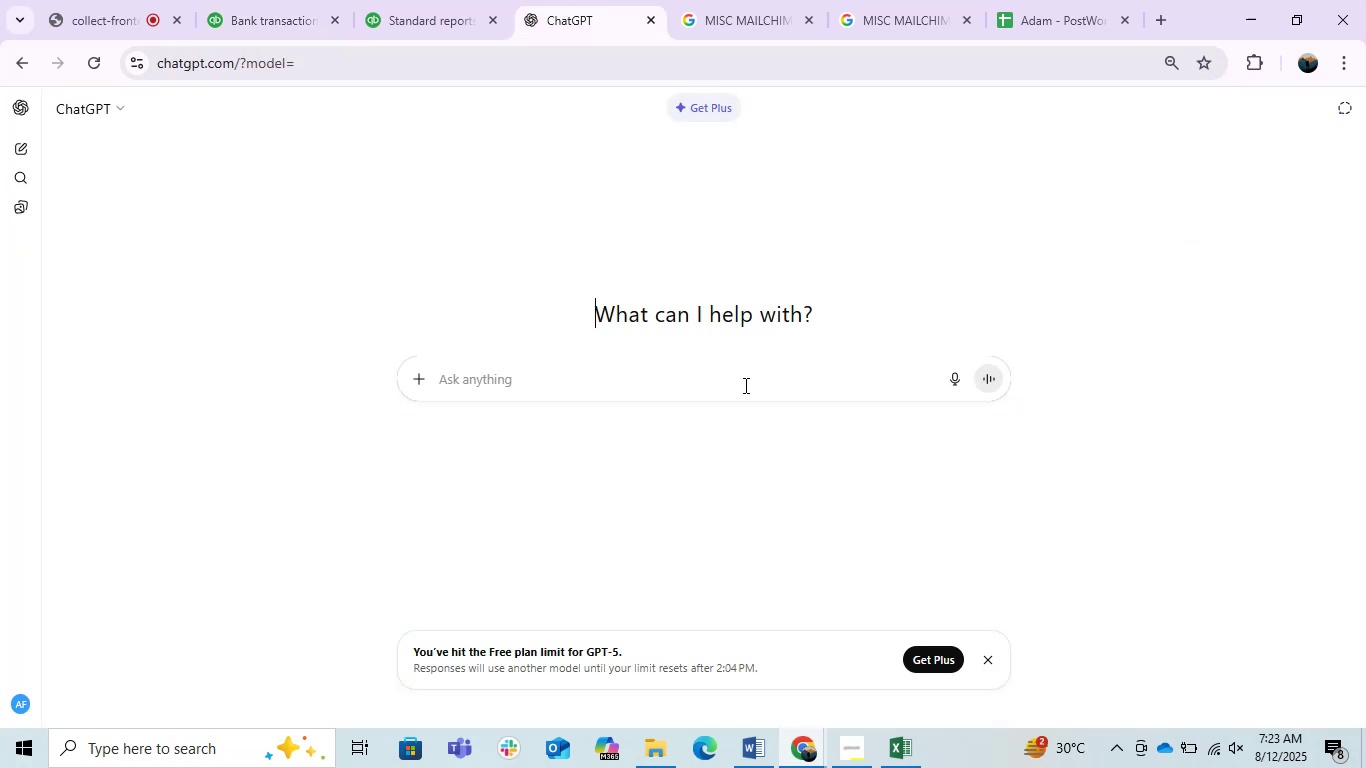 
key(Control+V)
 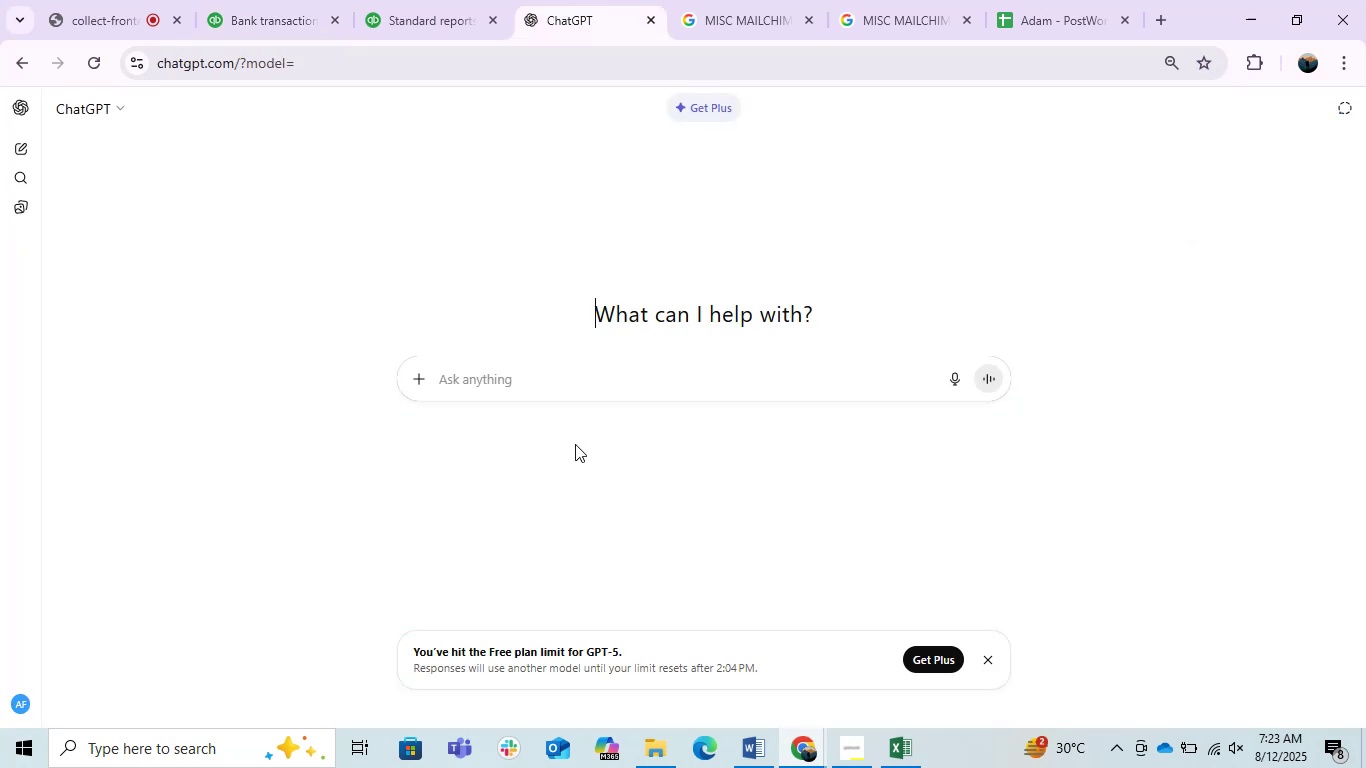 
left_click([541, 371])
 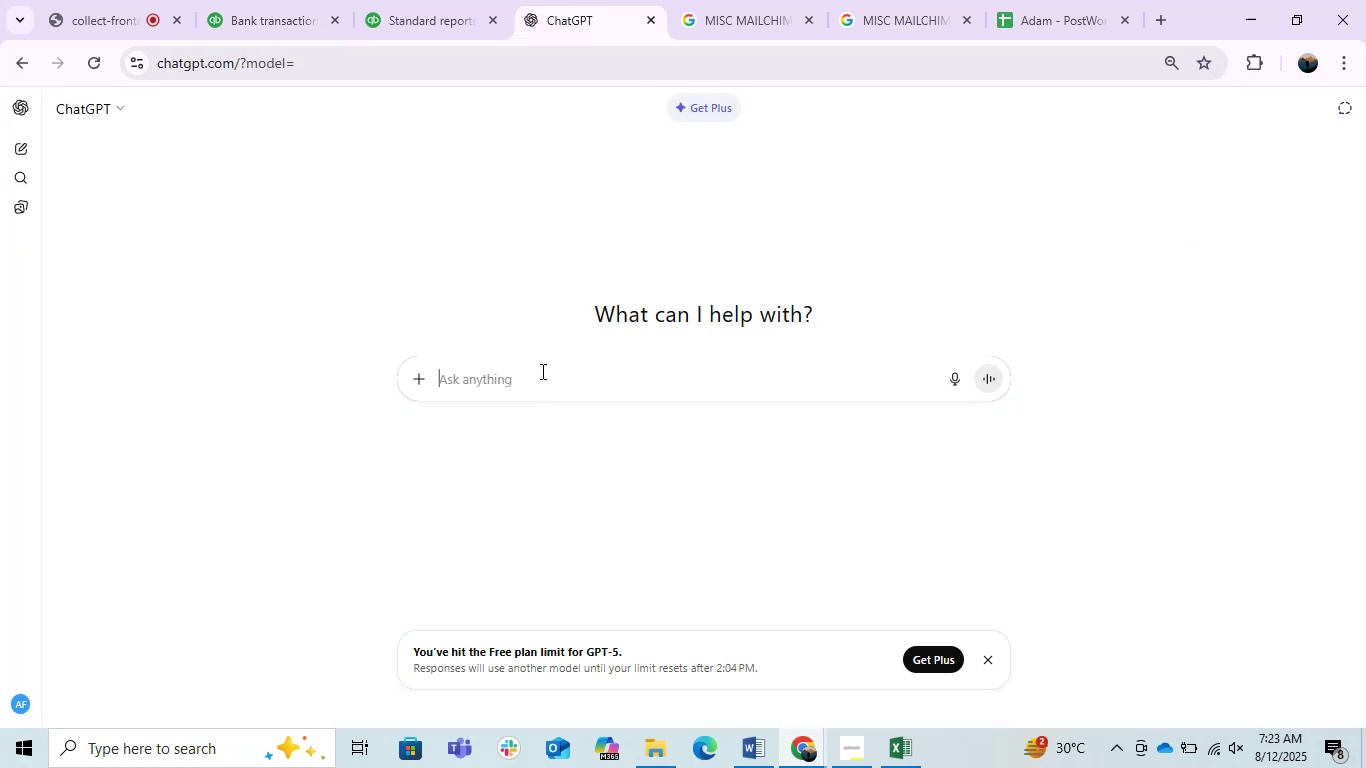 
key(Control+ControlLeft)
 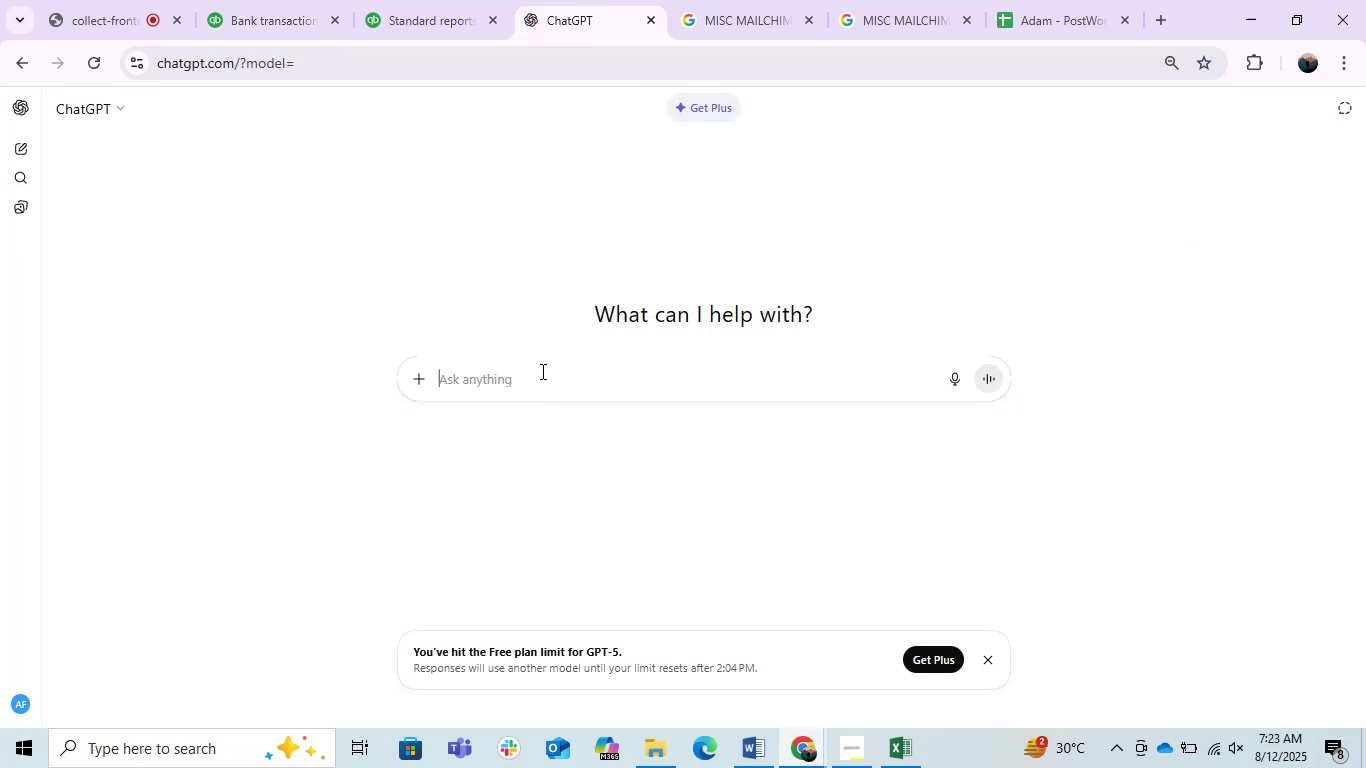 
key(Control+V)
 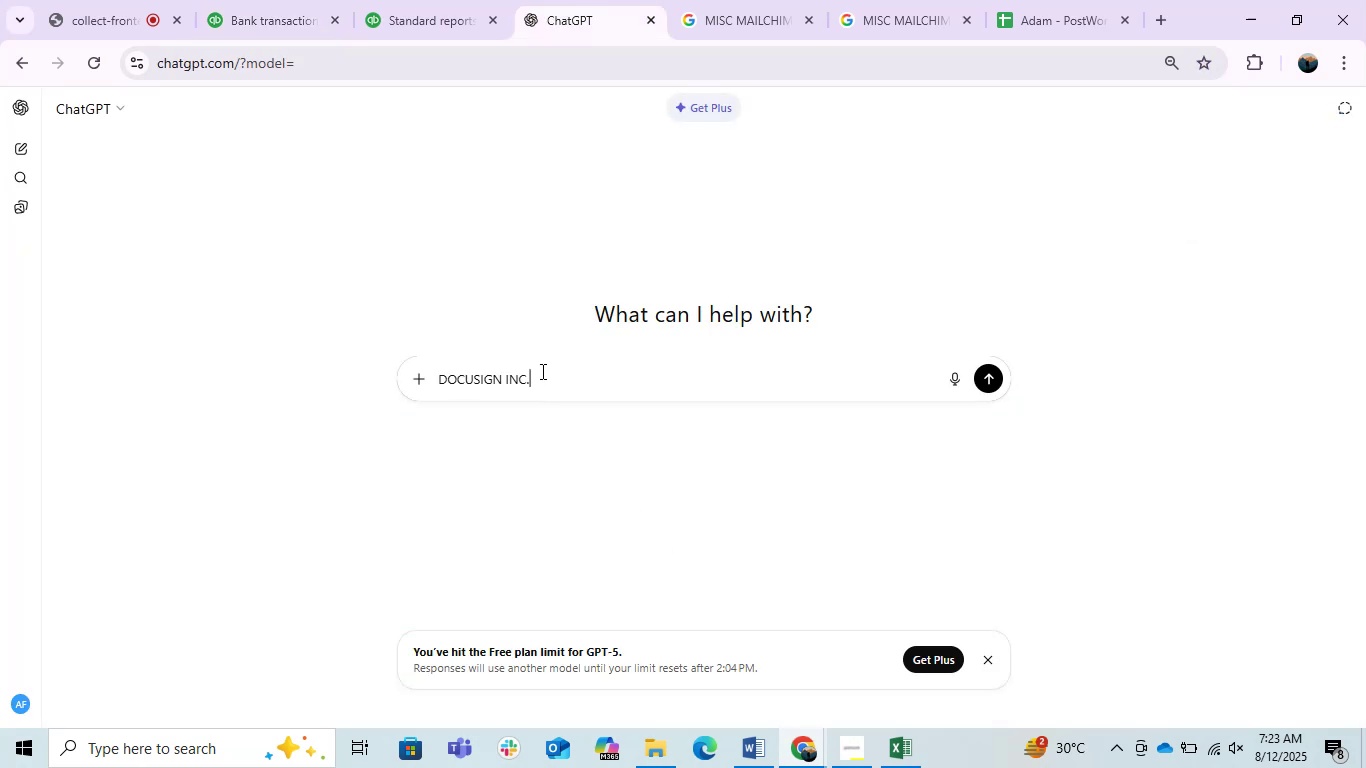 
key(Space)
 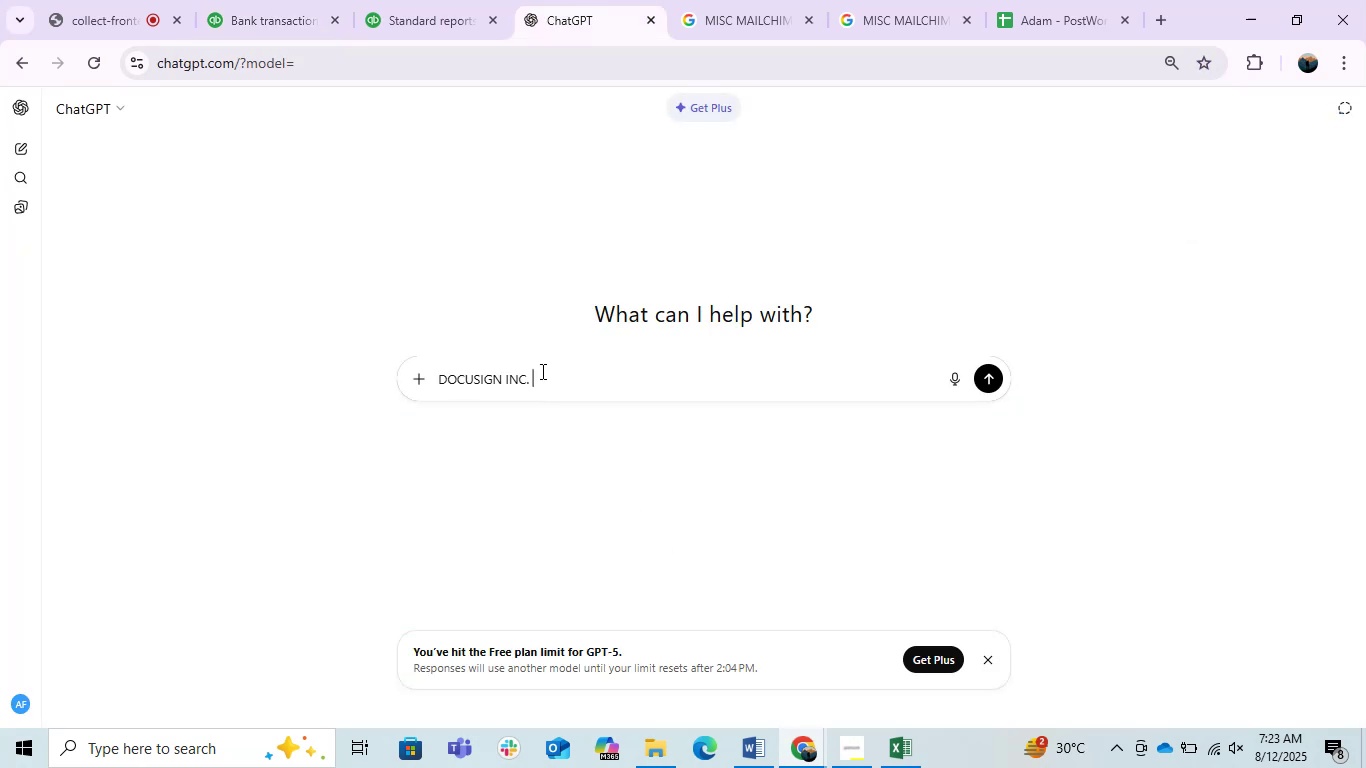 
key(Enter)
 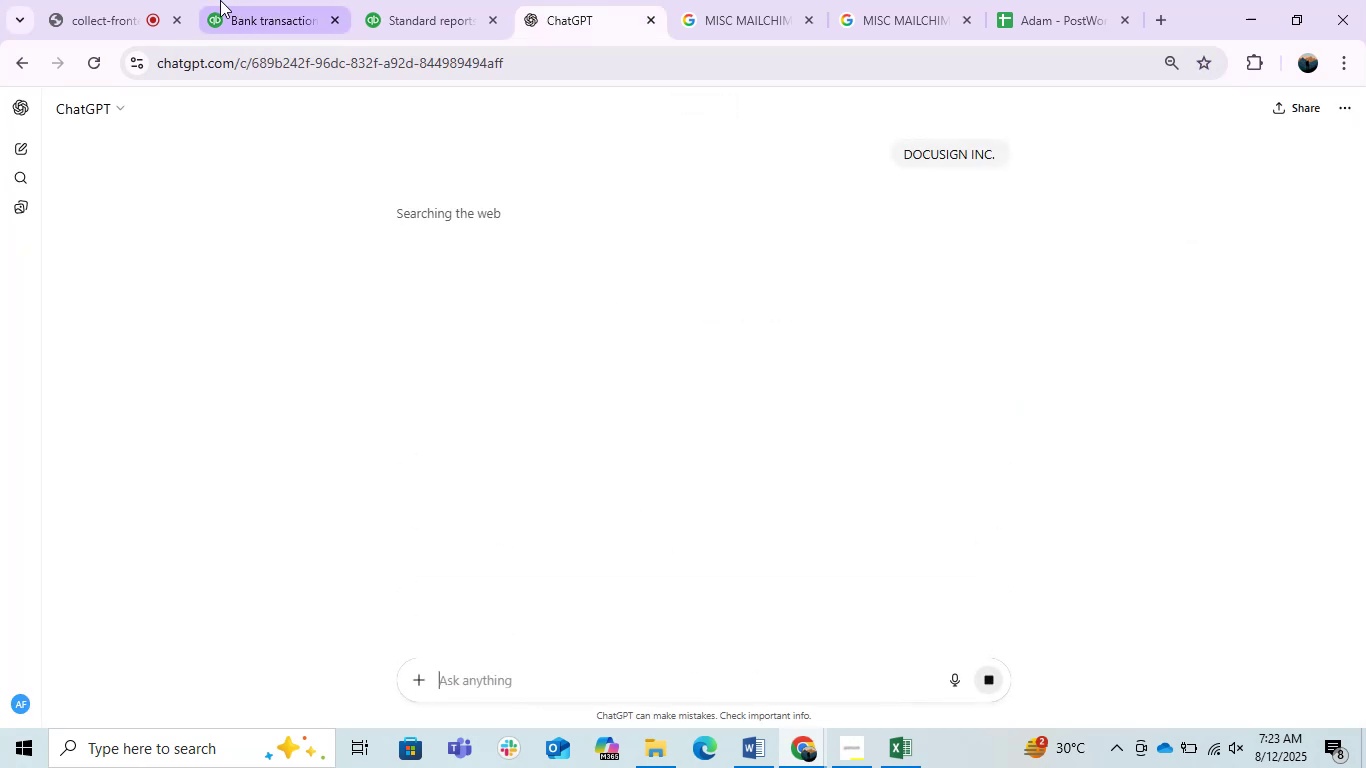 
left_click([244, 4])
 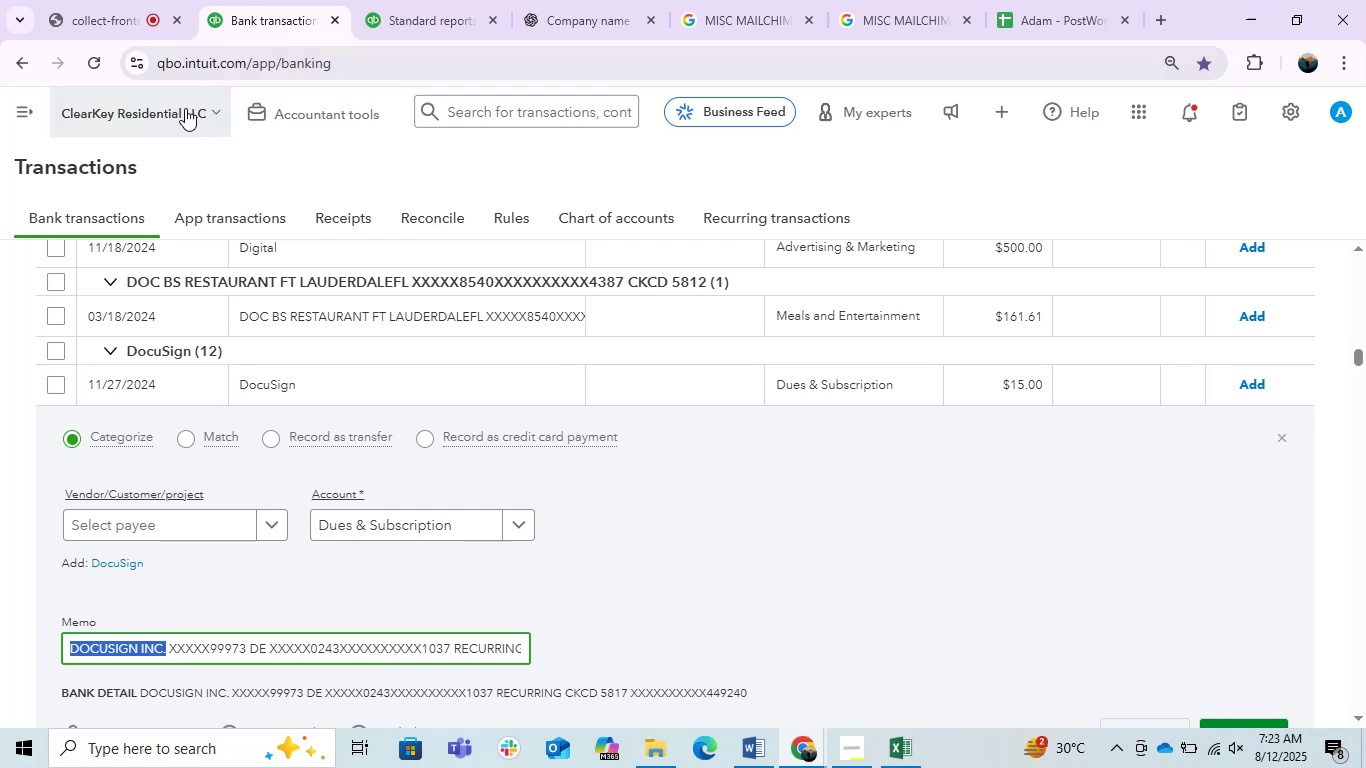 
left_click_drag(start_coordinate=[209, 110], to_coordinate=[59, 120])
 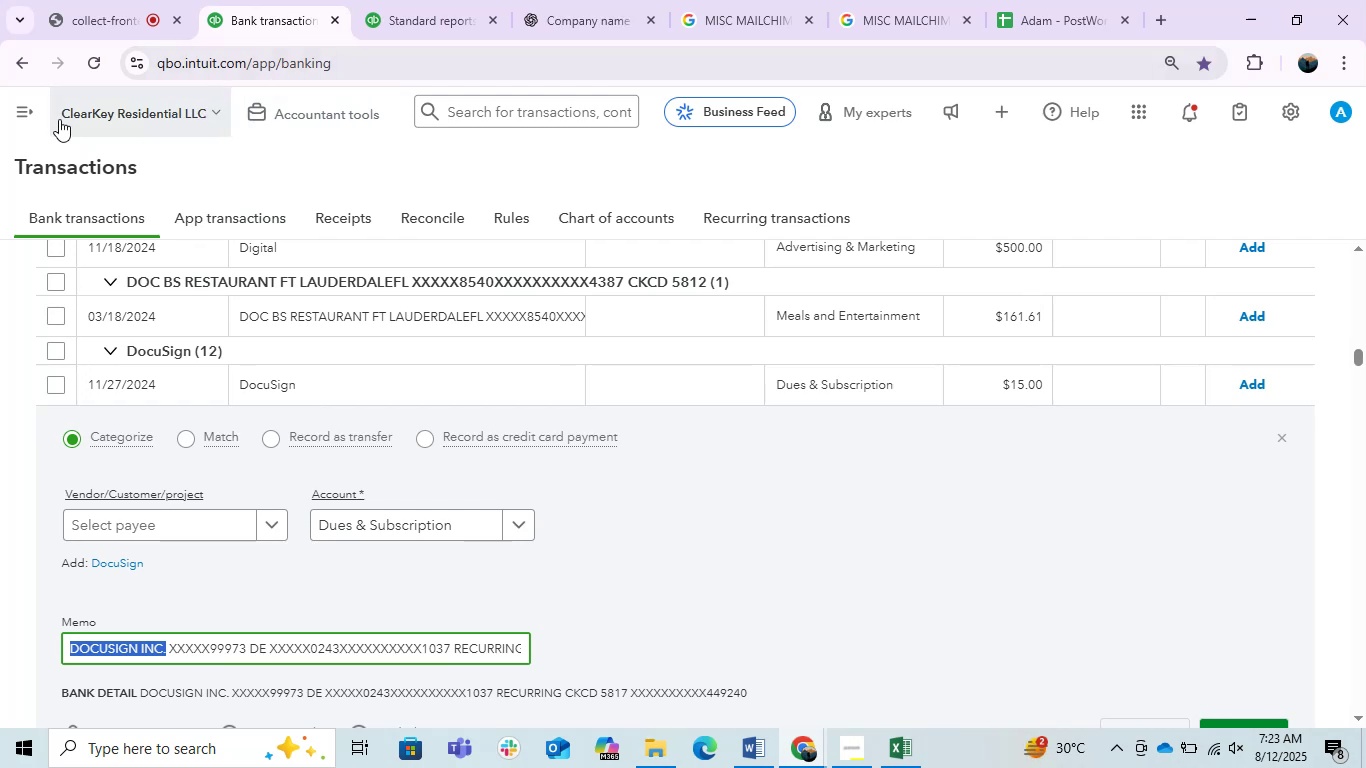 
left_click_drag(start_coordinate=[55, 109], to_coordinate=[196, 117])
 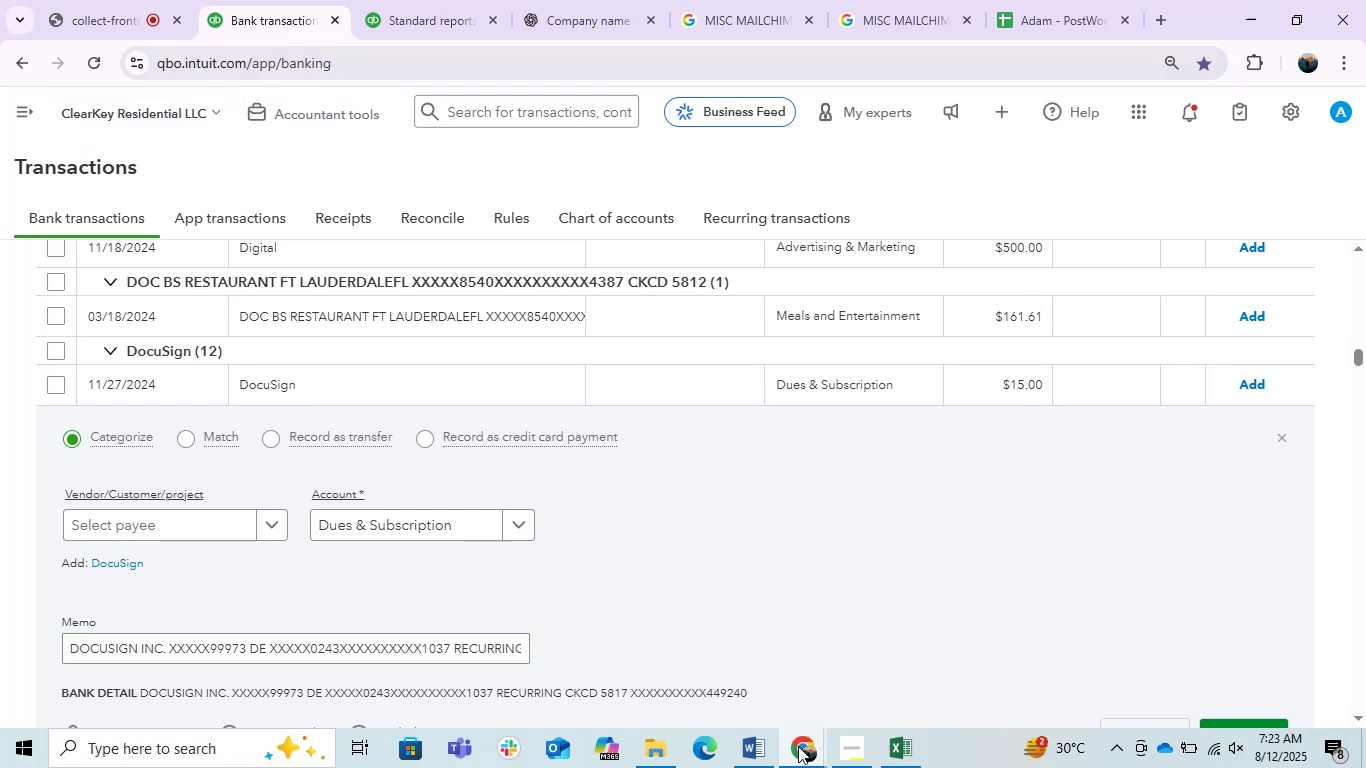 
left_click([887, 749])
 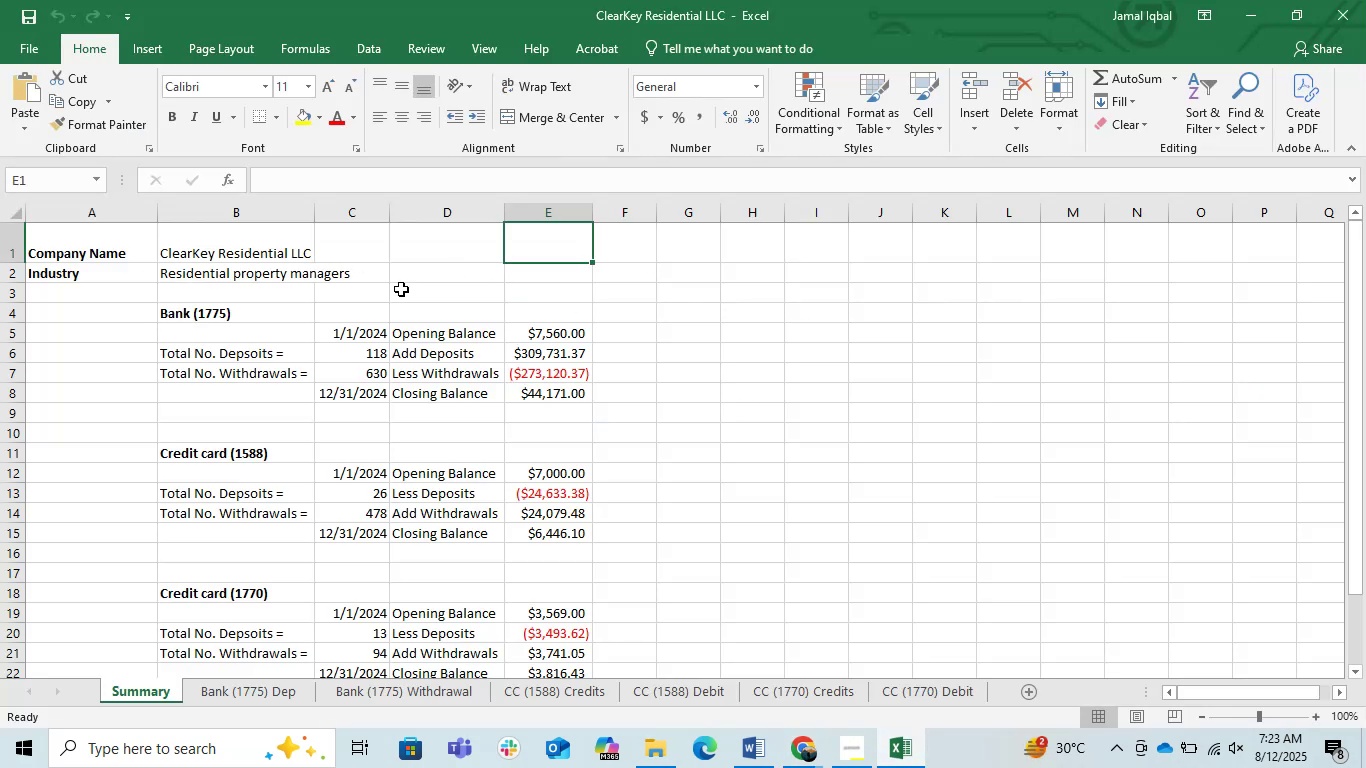 
left_click([283, 270])
 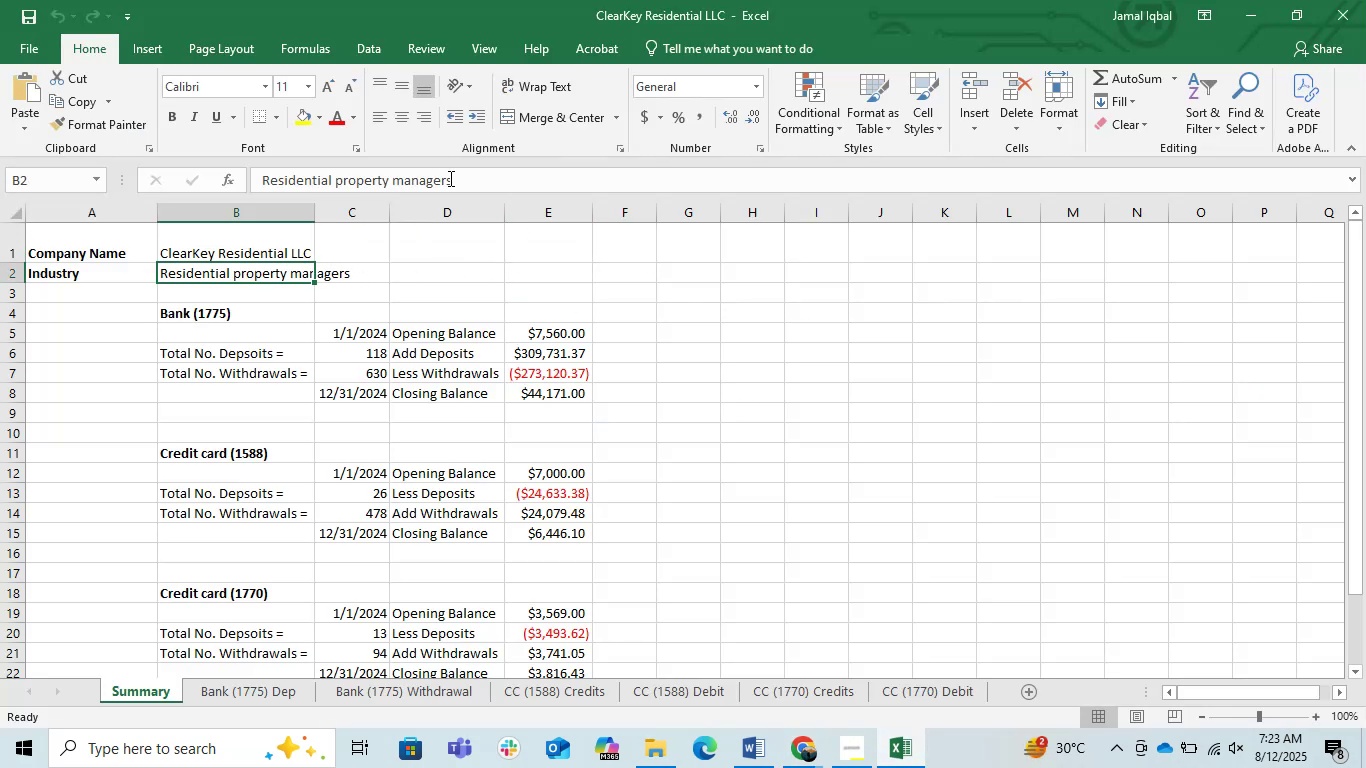 
left_click_drag(start_coordinate=[456, 175], to_coordinate=[189, 168])
 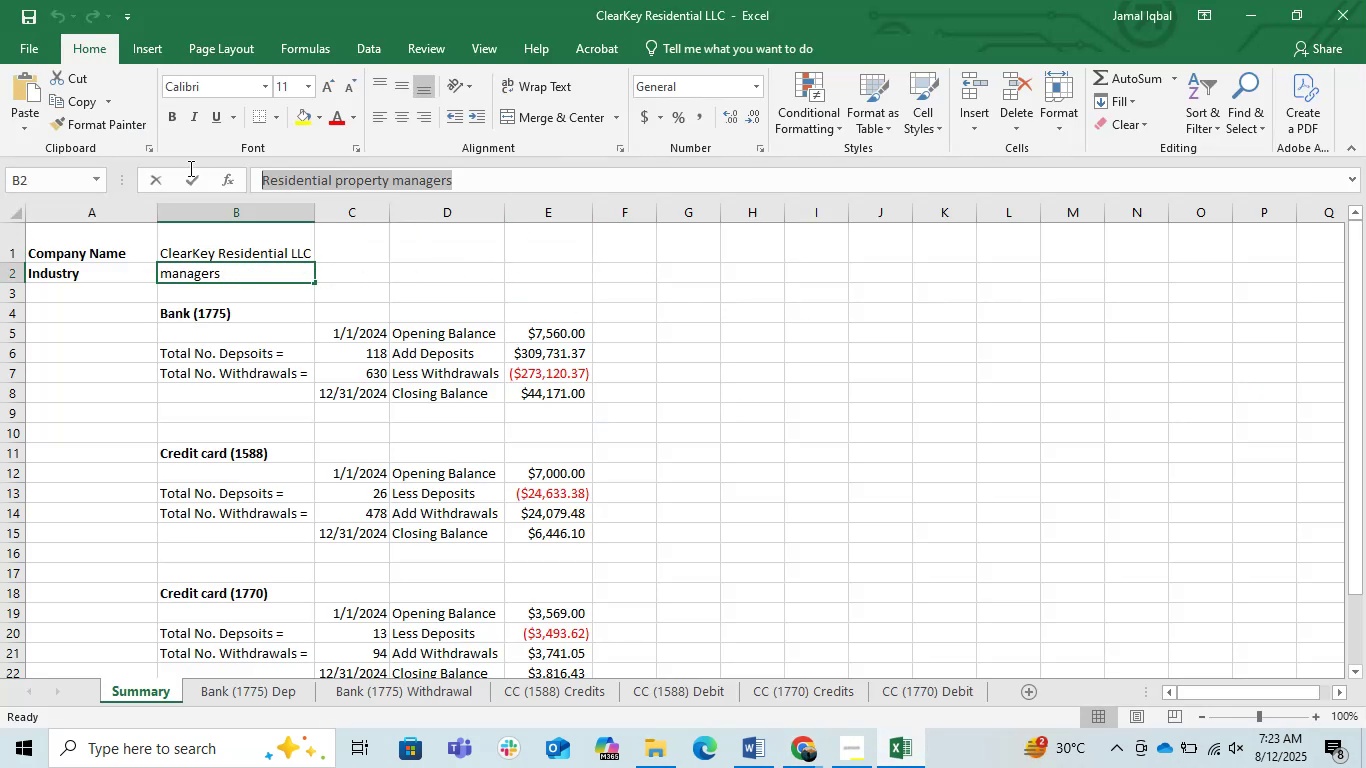 
key(Control+C)
 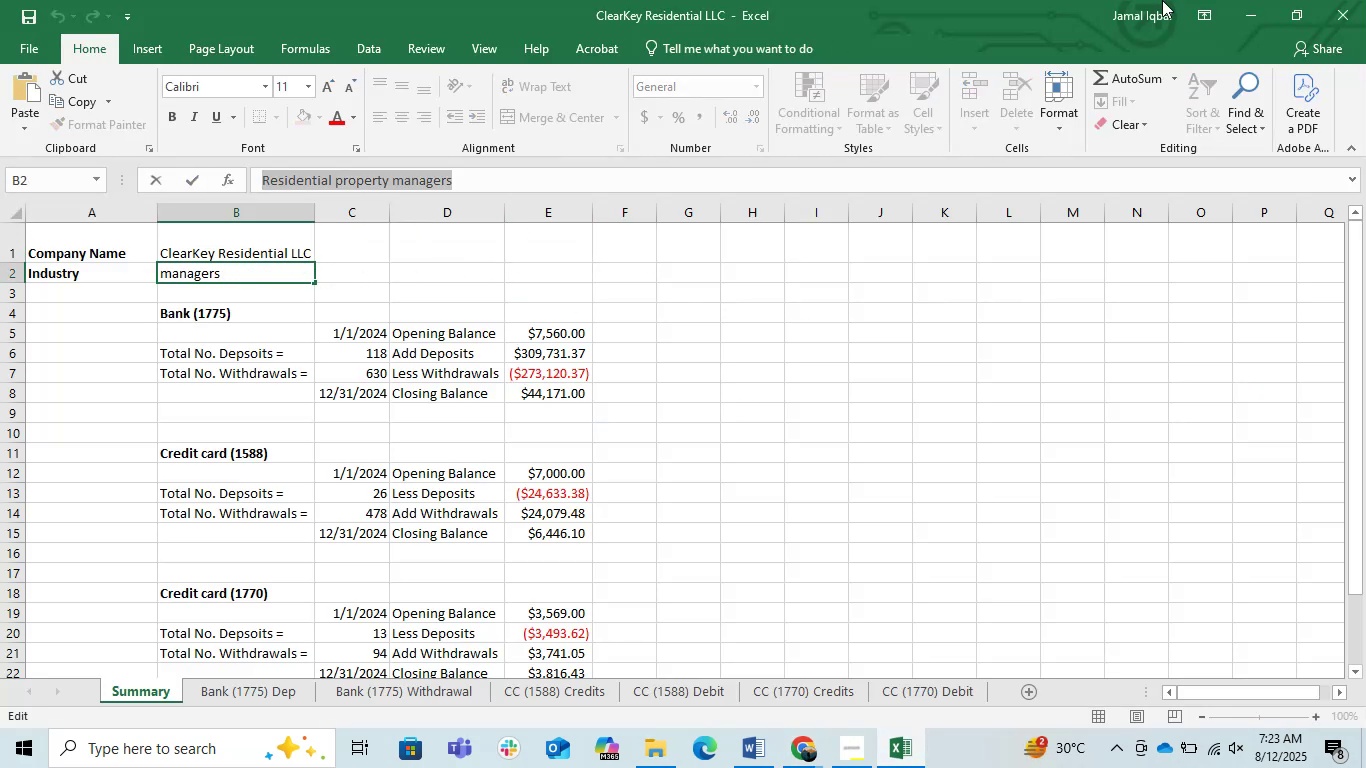 
key(Control+C)
 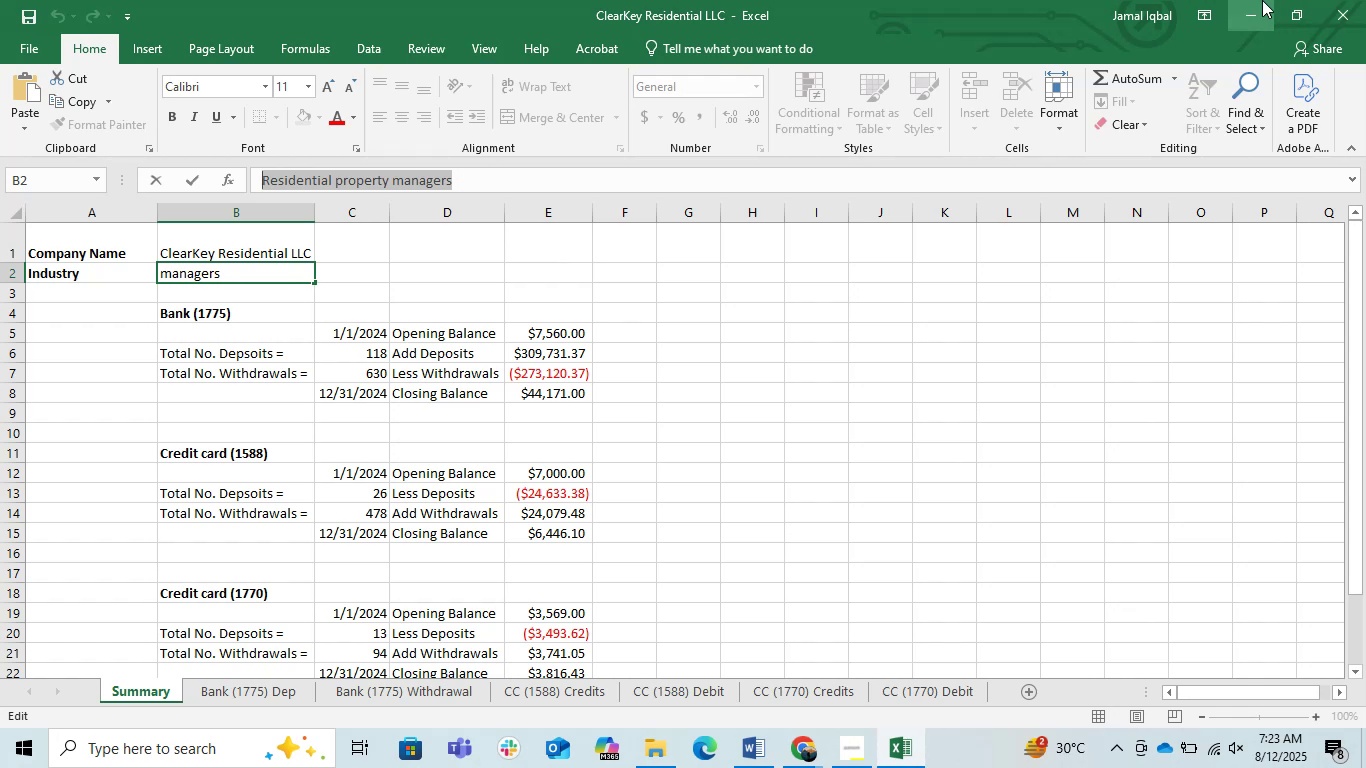 
left_click([1252, 0])
 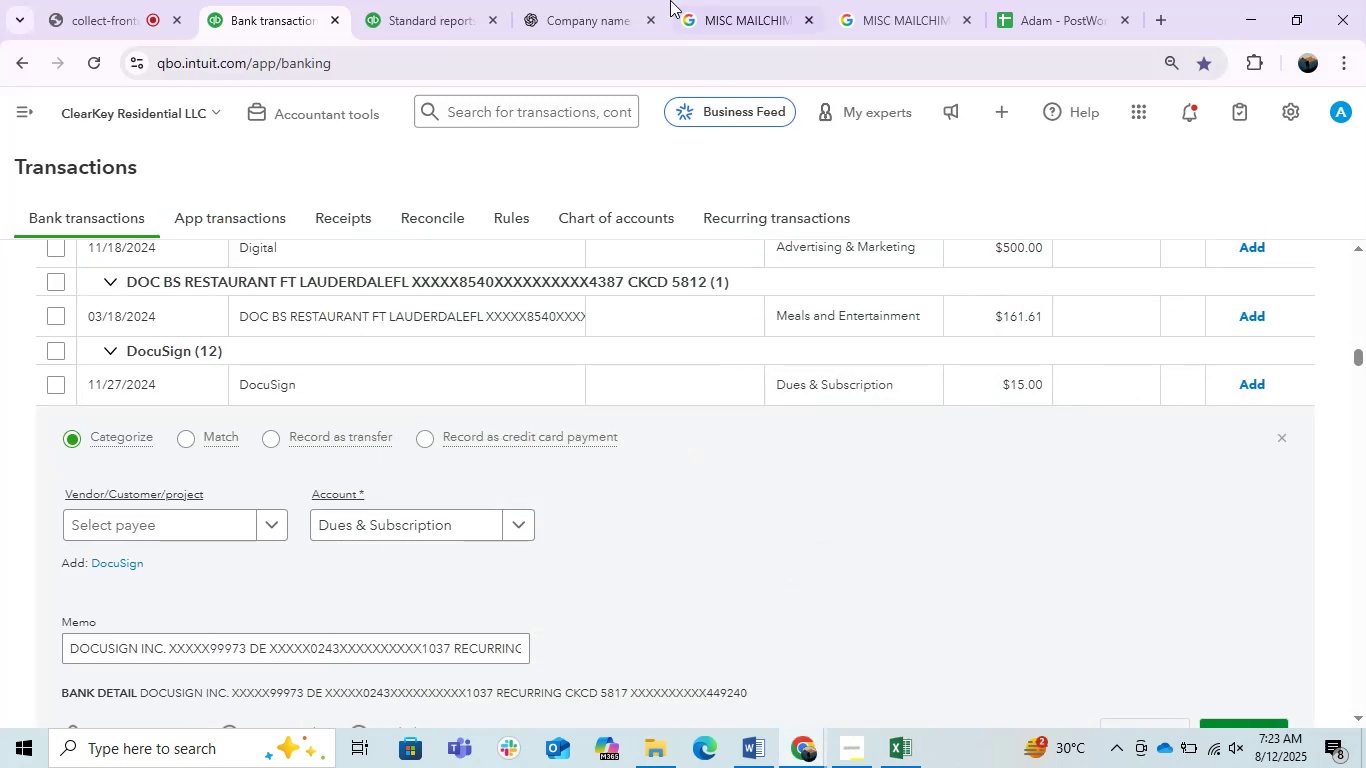 
left_click([591, 0])
 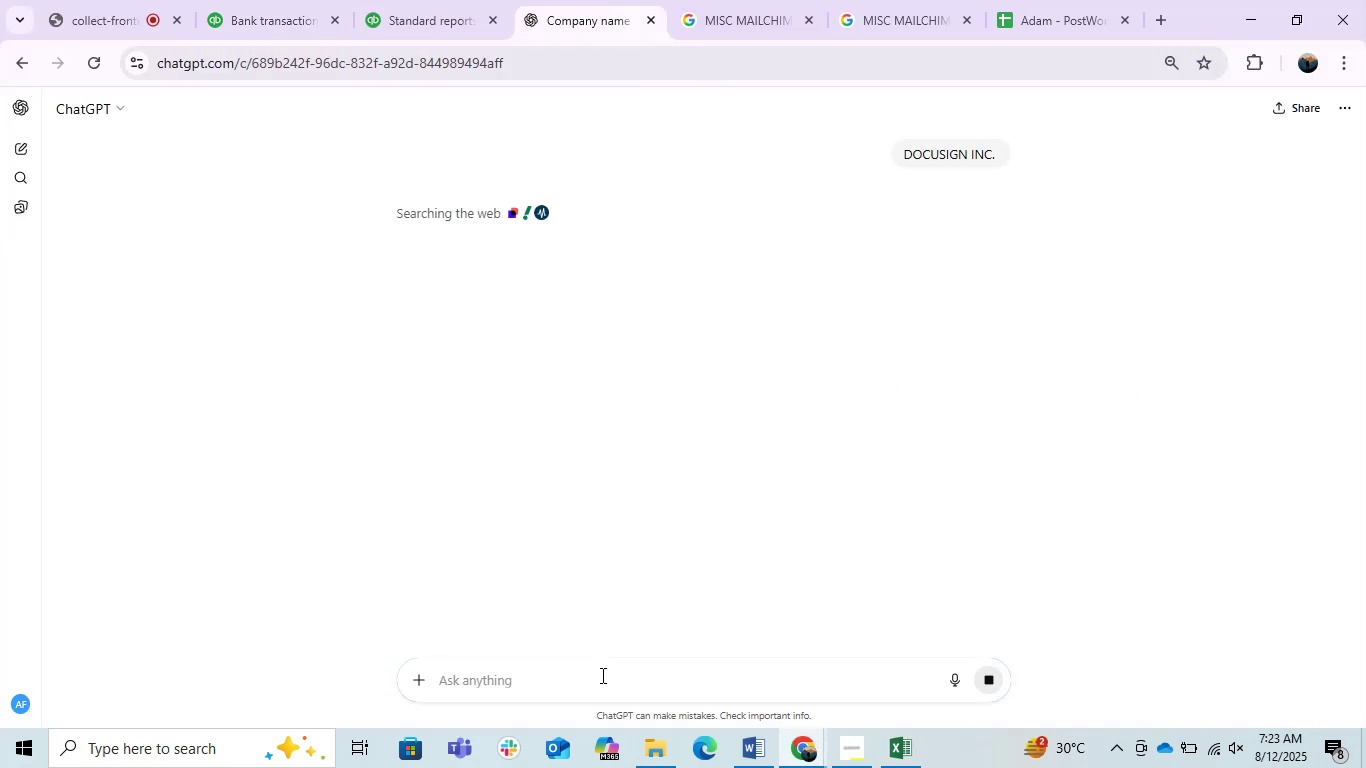 
left_click([582, 673])
 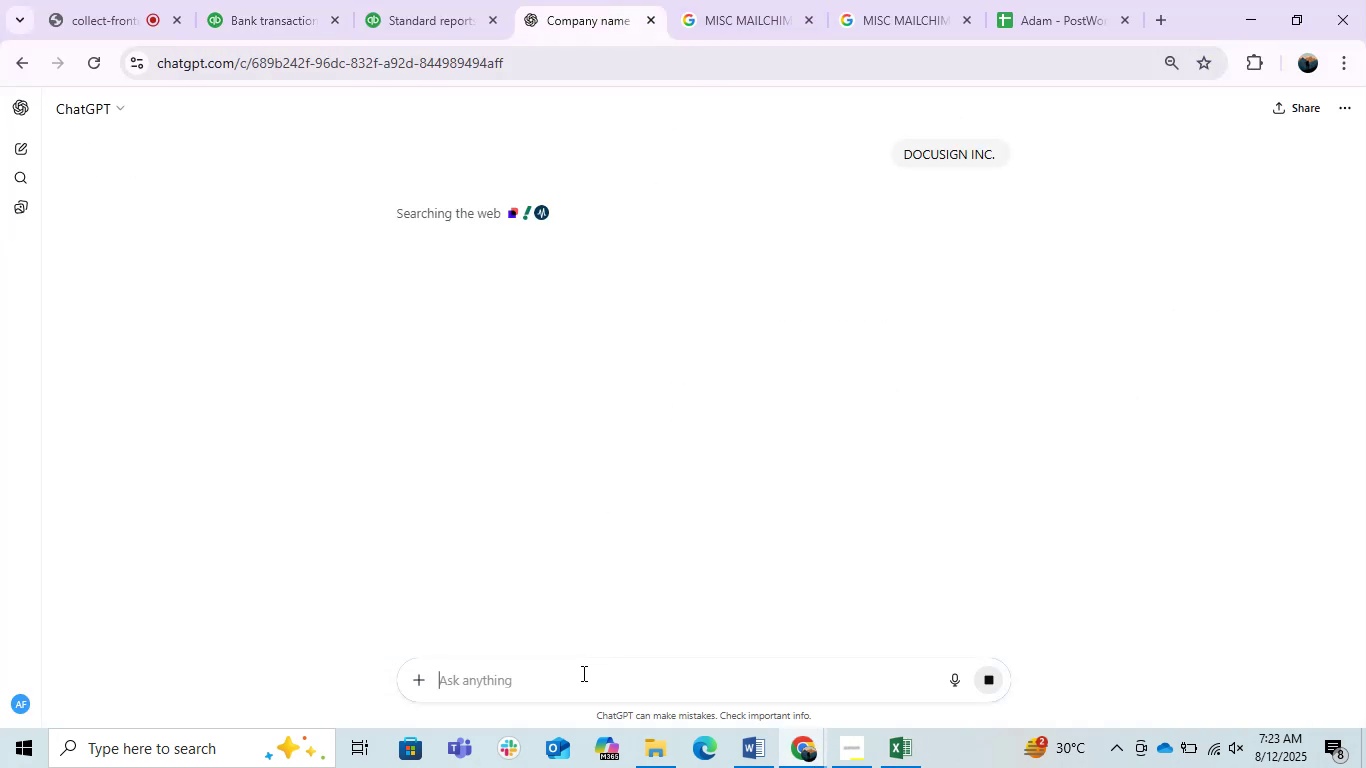 
key(Control+ControlLeft)
 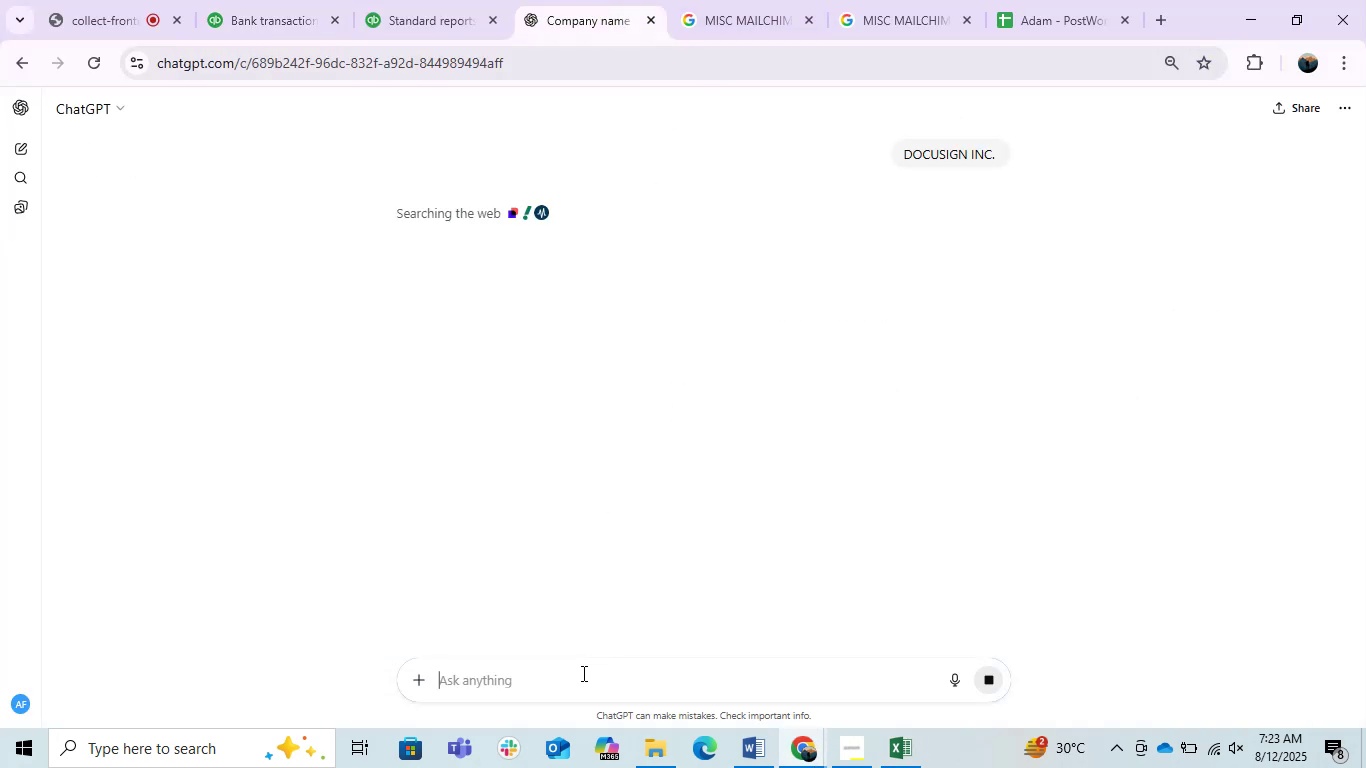 
key(Control+V)
 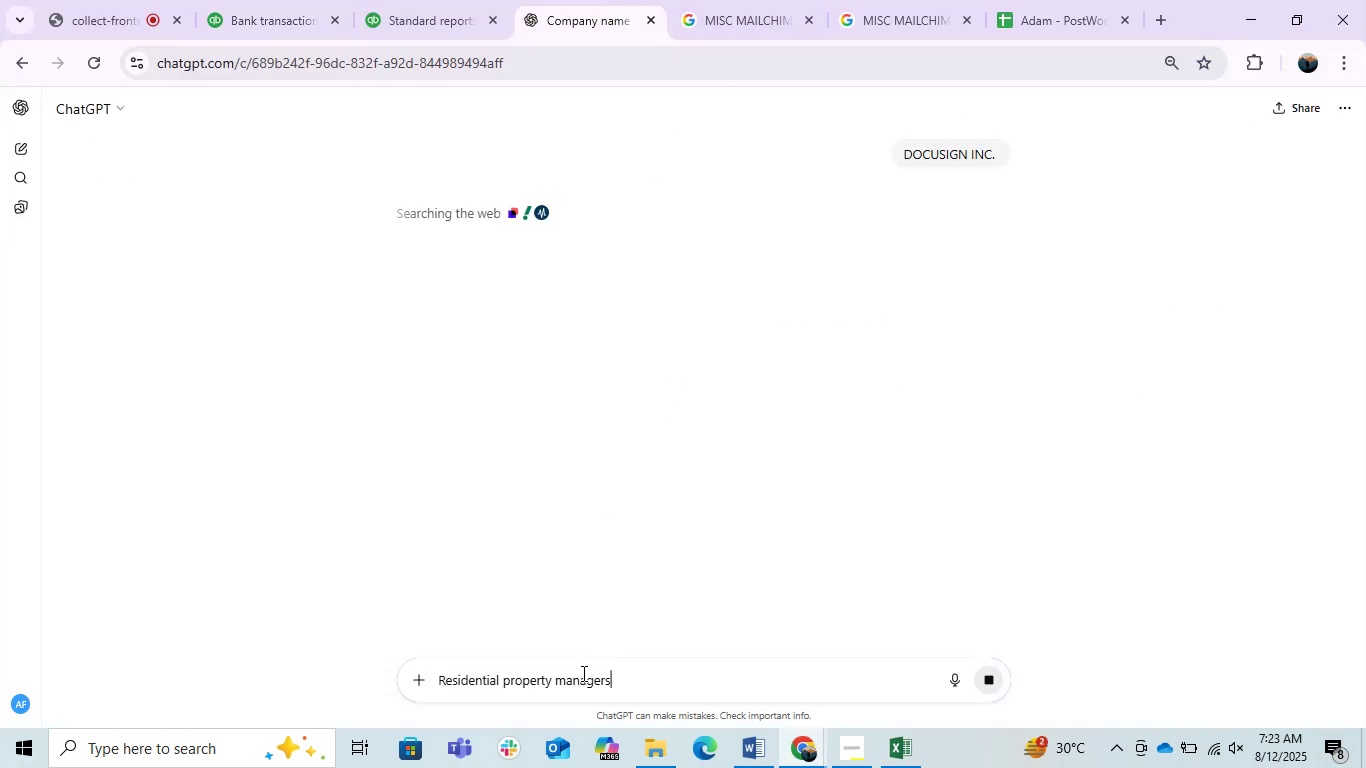 
type( w)
key(Backspace)
type(this ,)
key(Backspace)
type(mt )
key(Backspace)
key(Backspace)
key(Backspace)
type(is my client industry im accountant )
 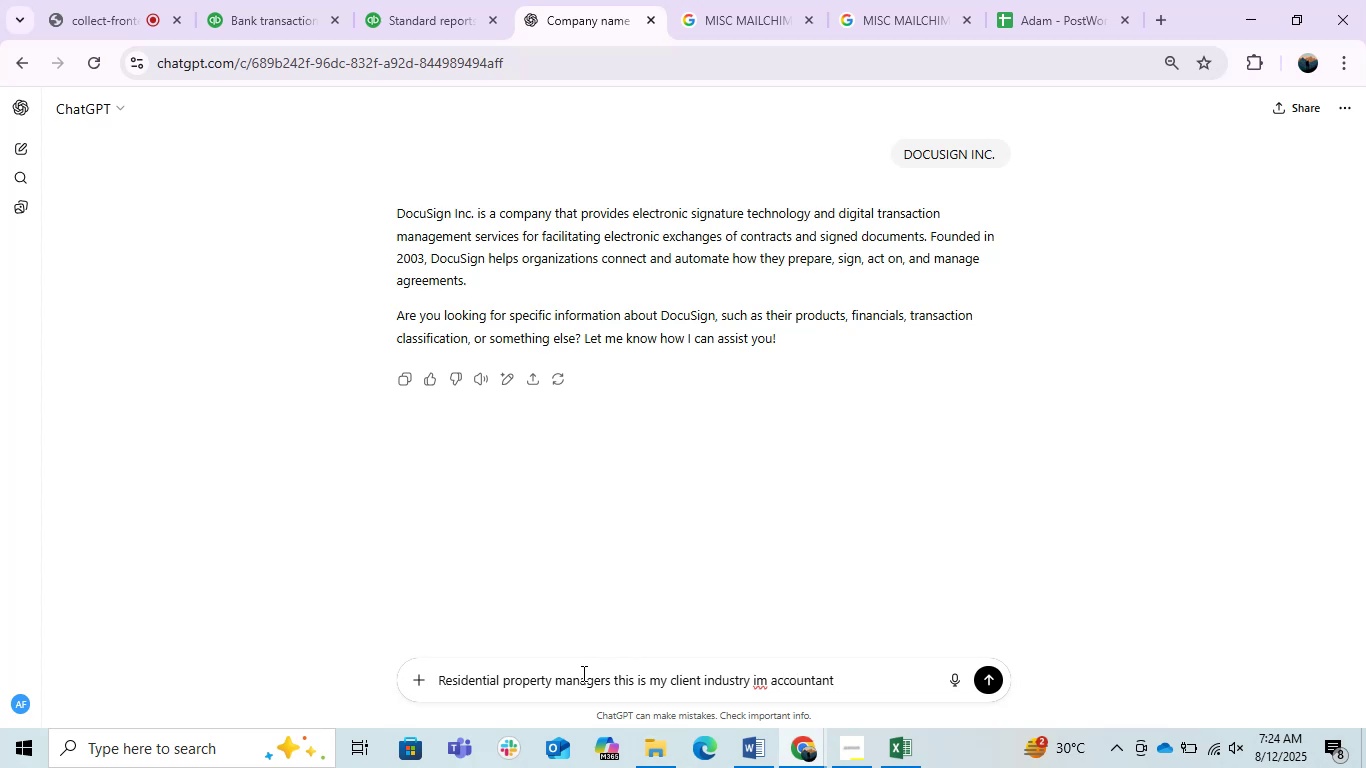 
key(Enter)
 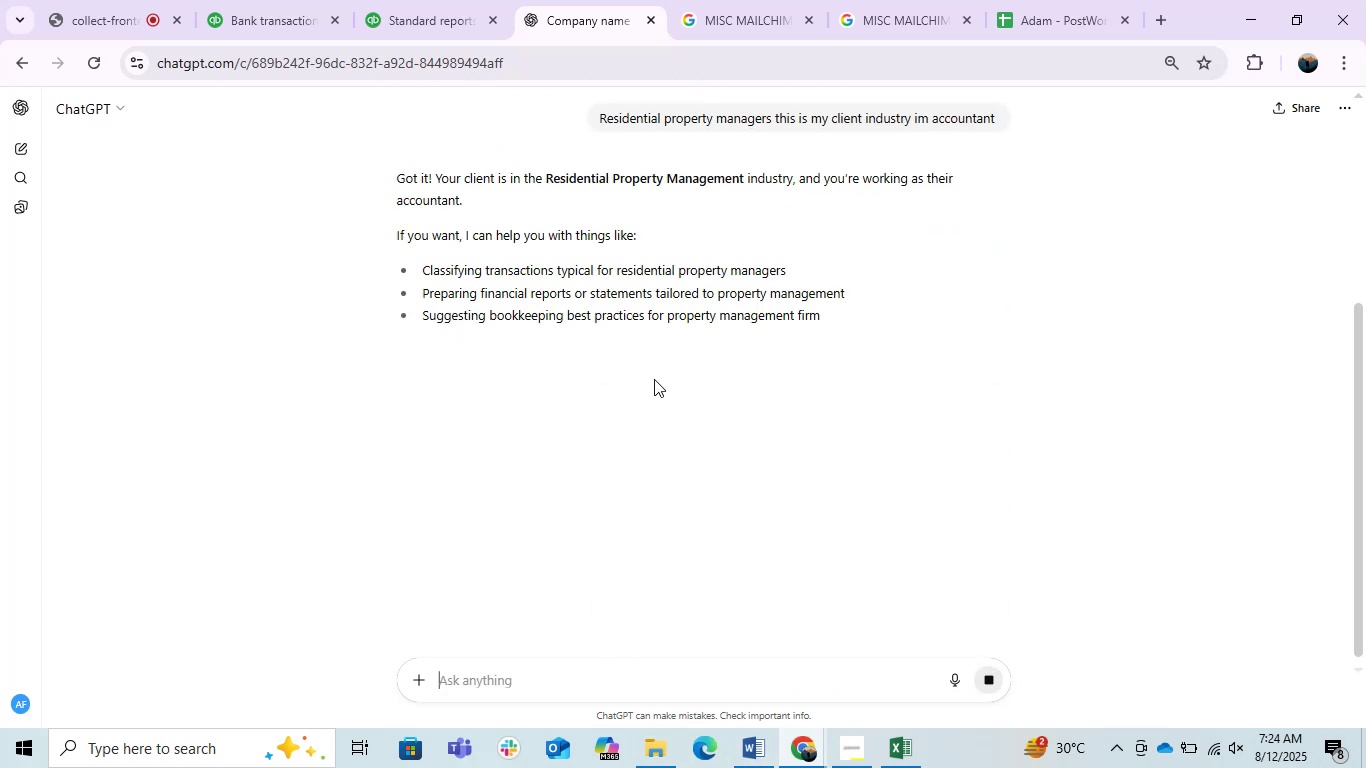 
scroll: coordinate [646, 463], scroll_direction: up, amount: 1.0
 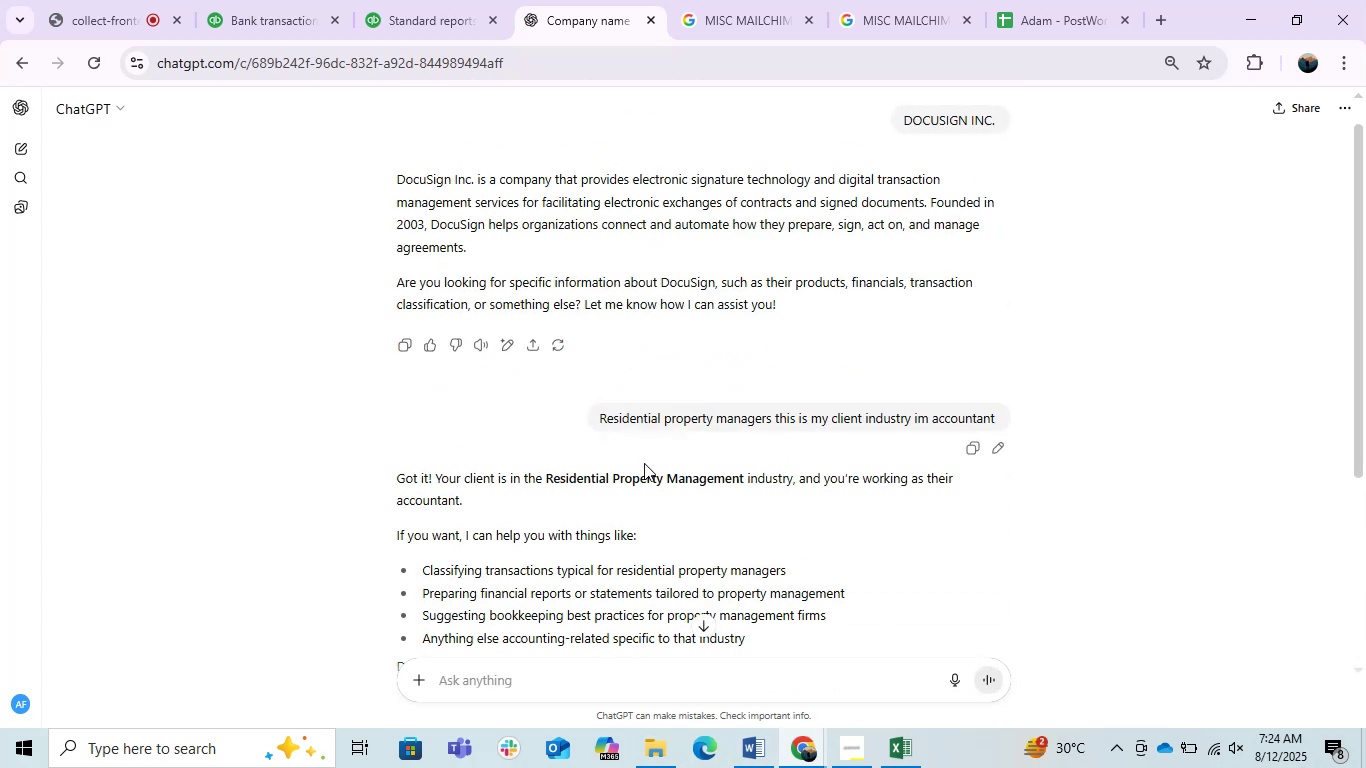 
scroll: coordinate [644, 463], scroll_direction: down, amount: 3.0
 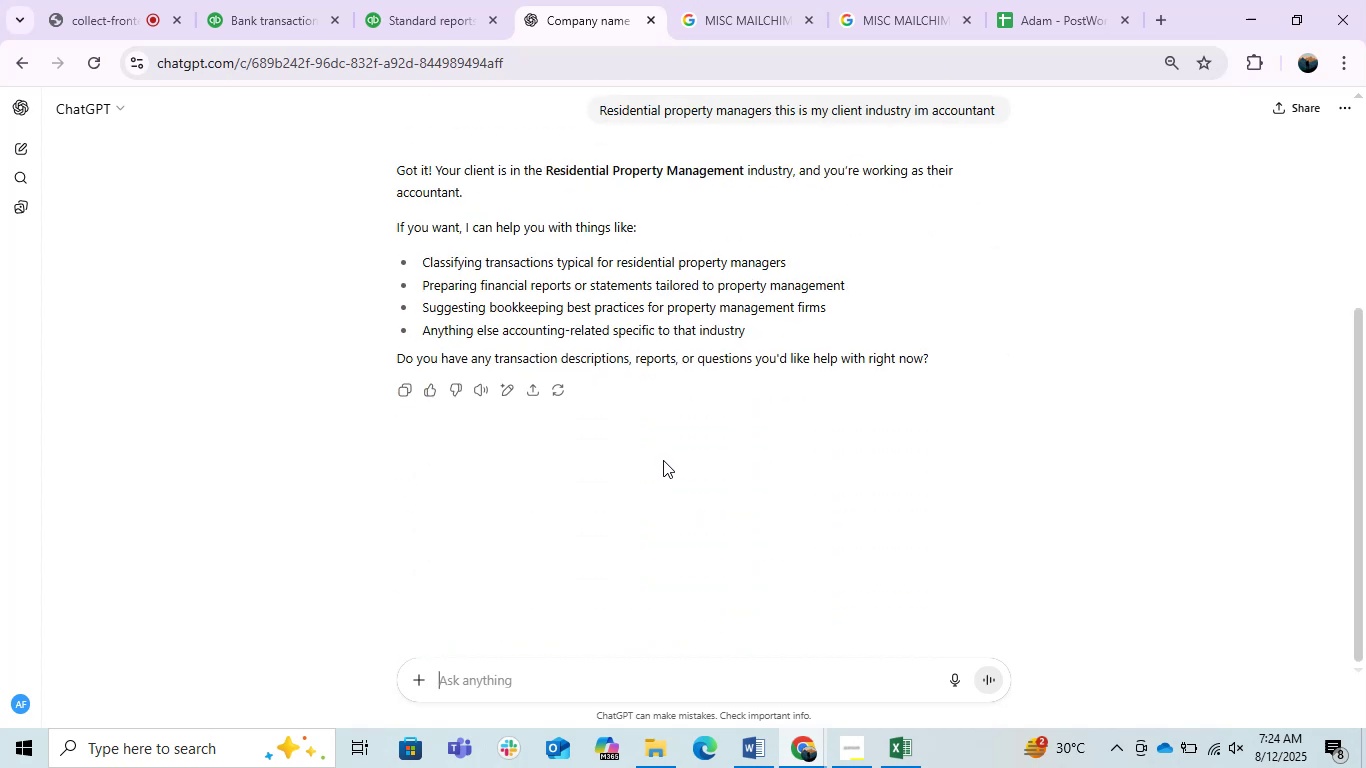 
scroll: coordinate [644, 454], scroll_direction: up, amount: 1.0
 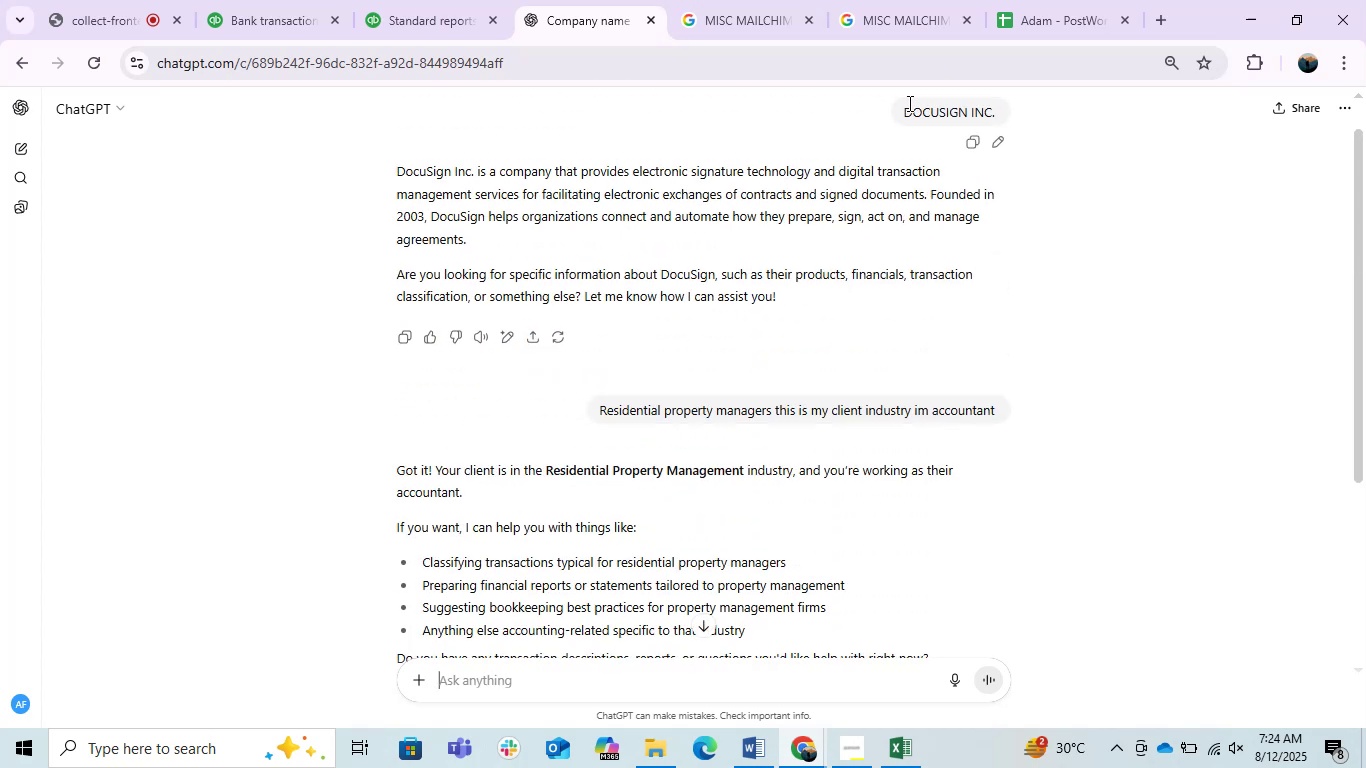 
left_click_drag(start_coordinate=[897, 108], to_coordinate=[1038, 114])
 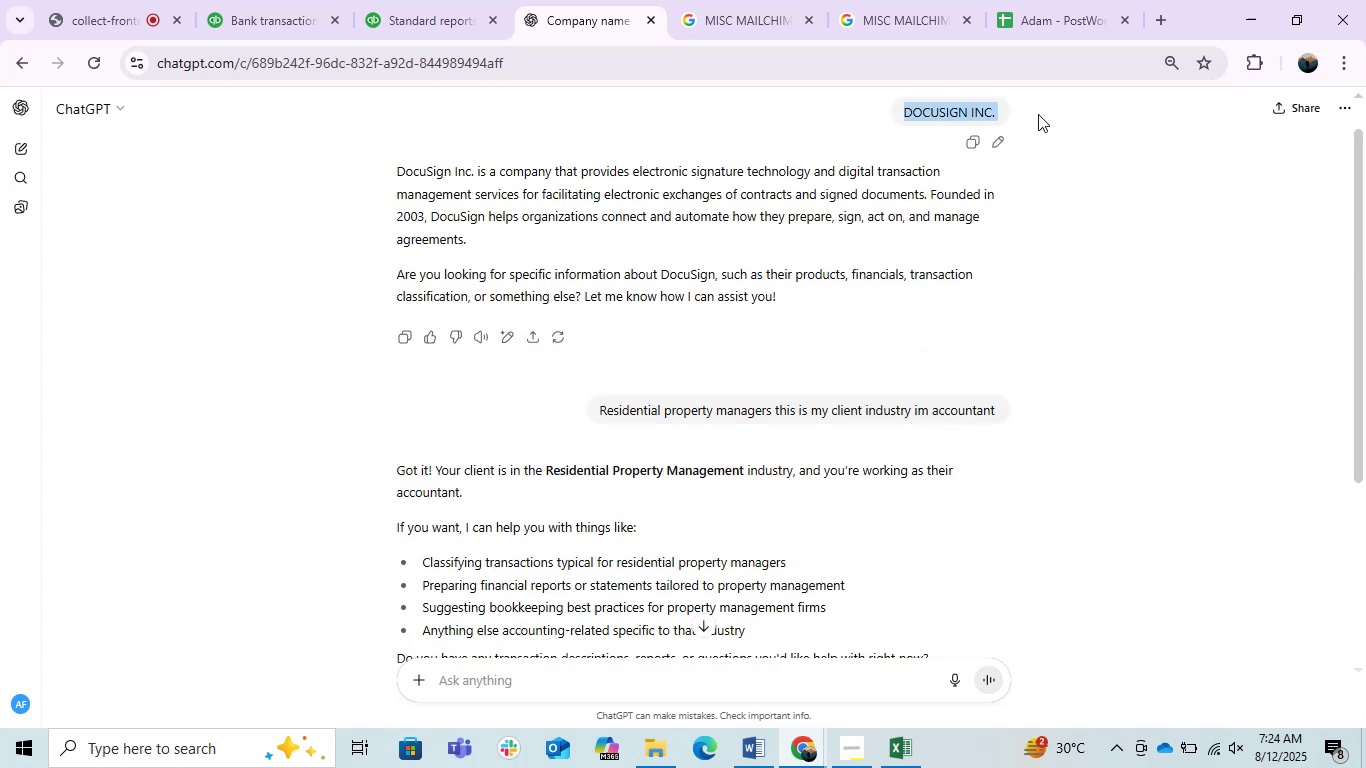 
key(Control+C)
 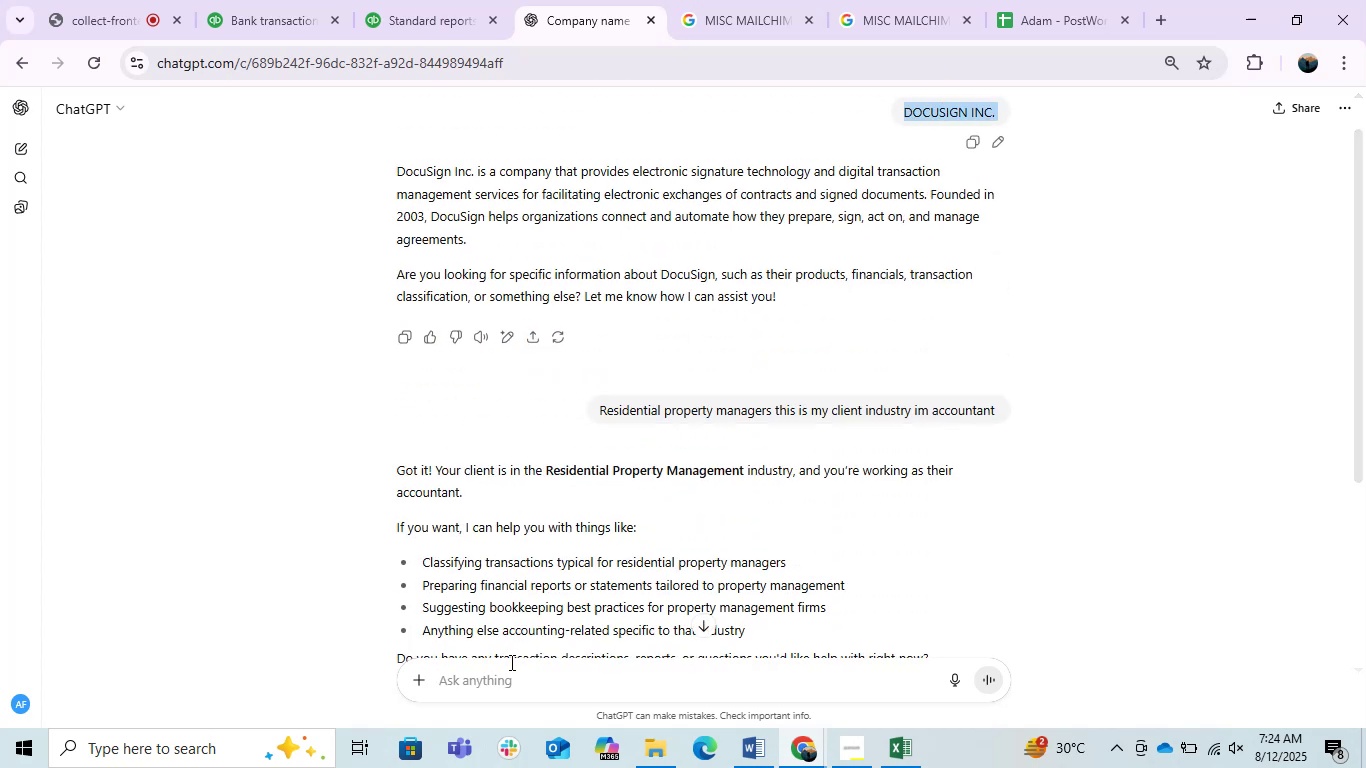 
left_click([509, 662])
 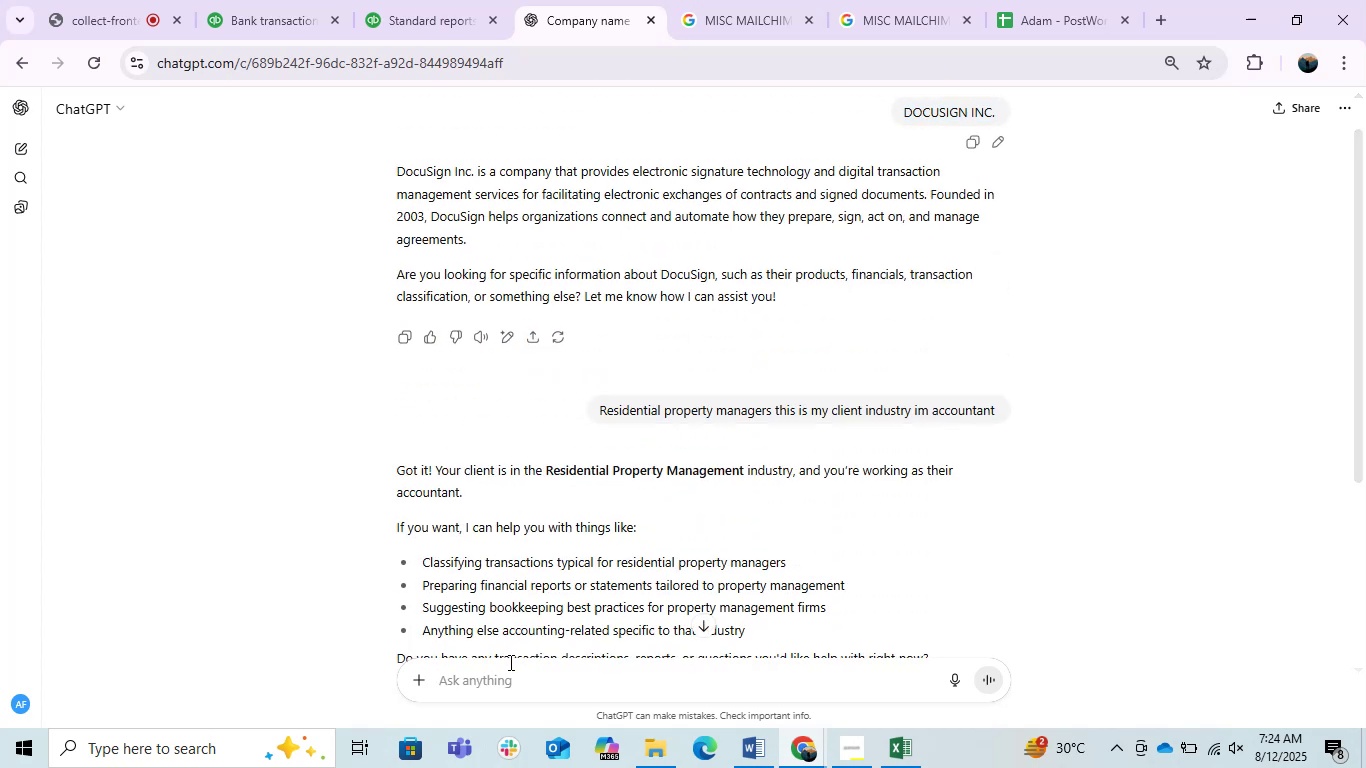 
key(Control+ControlLeft)
 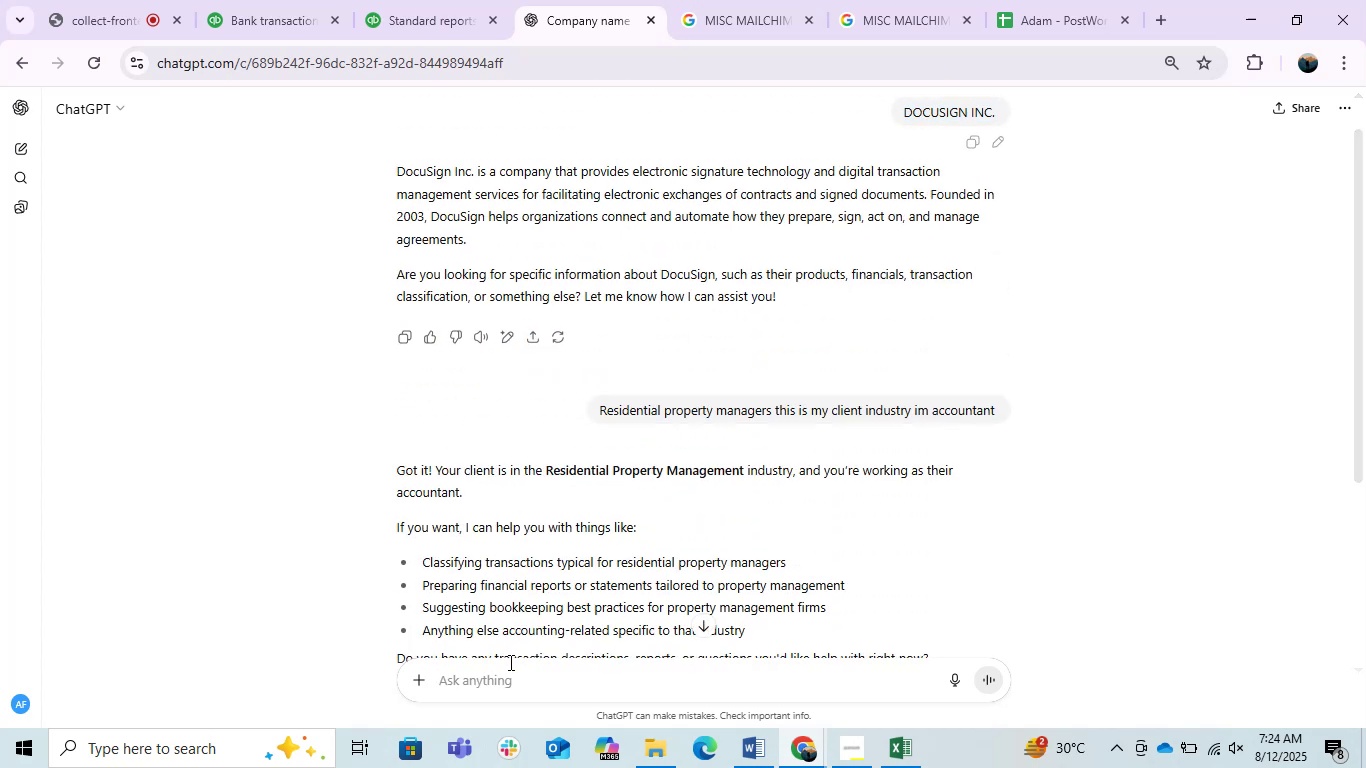 
key(Control+V)
 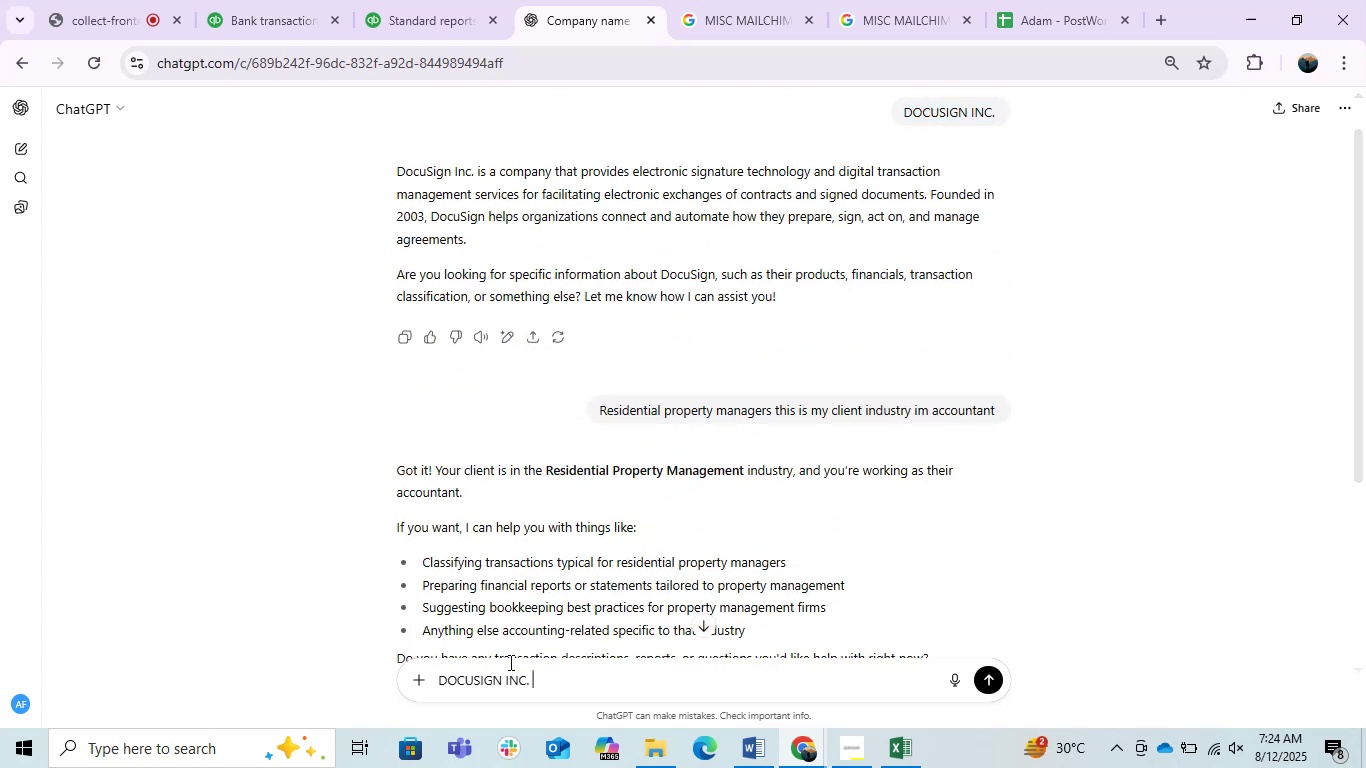 
type( classify thjis m)
key(Backspace)
type(now ;)
key(Backspace)
 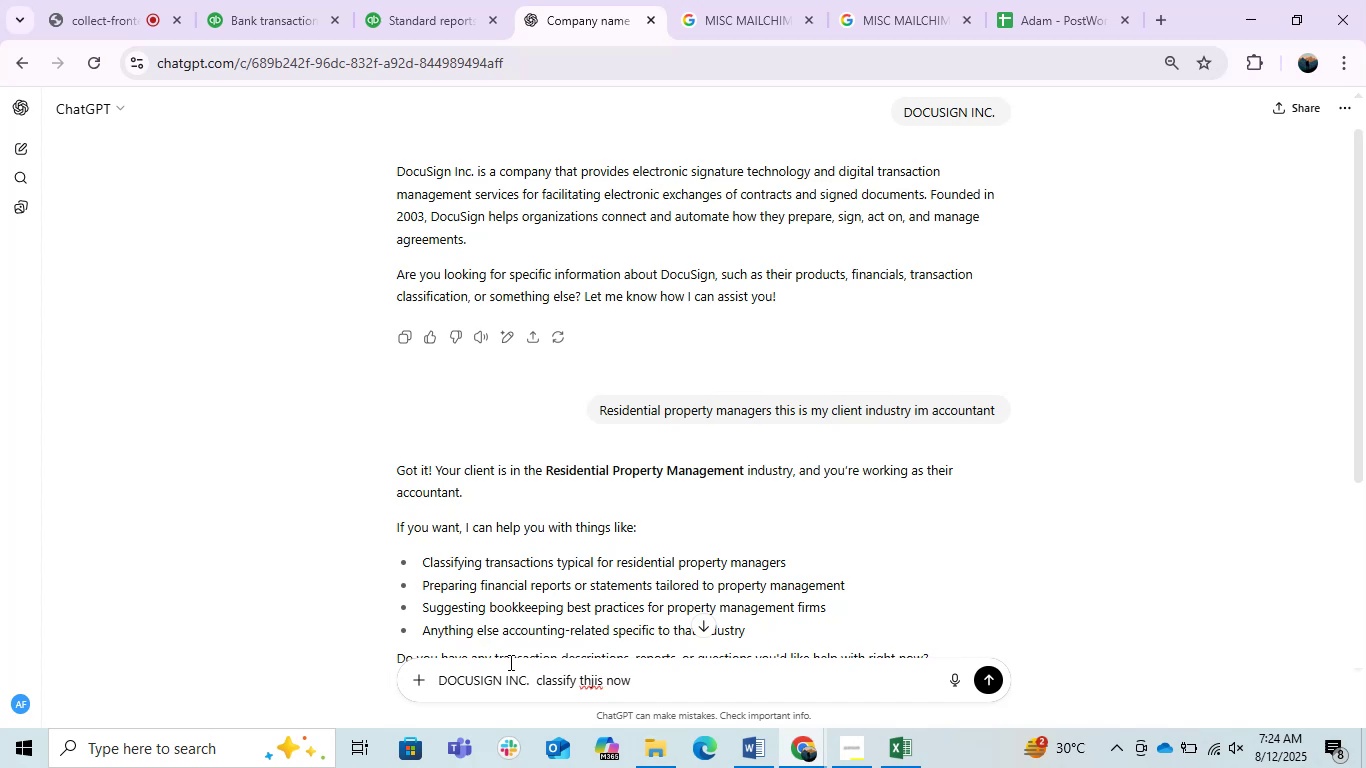 
key(Enter)
 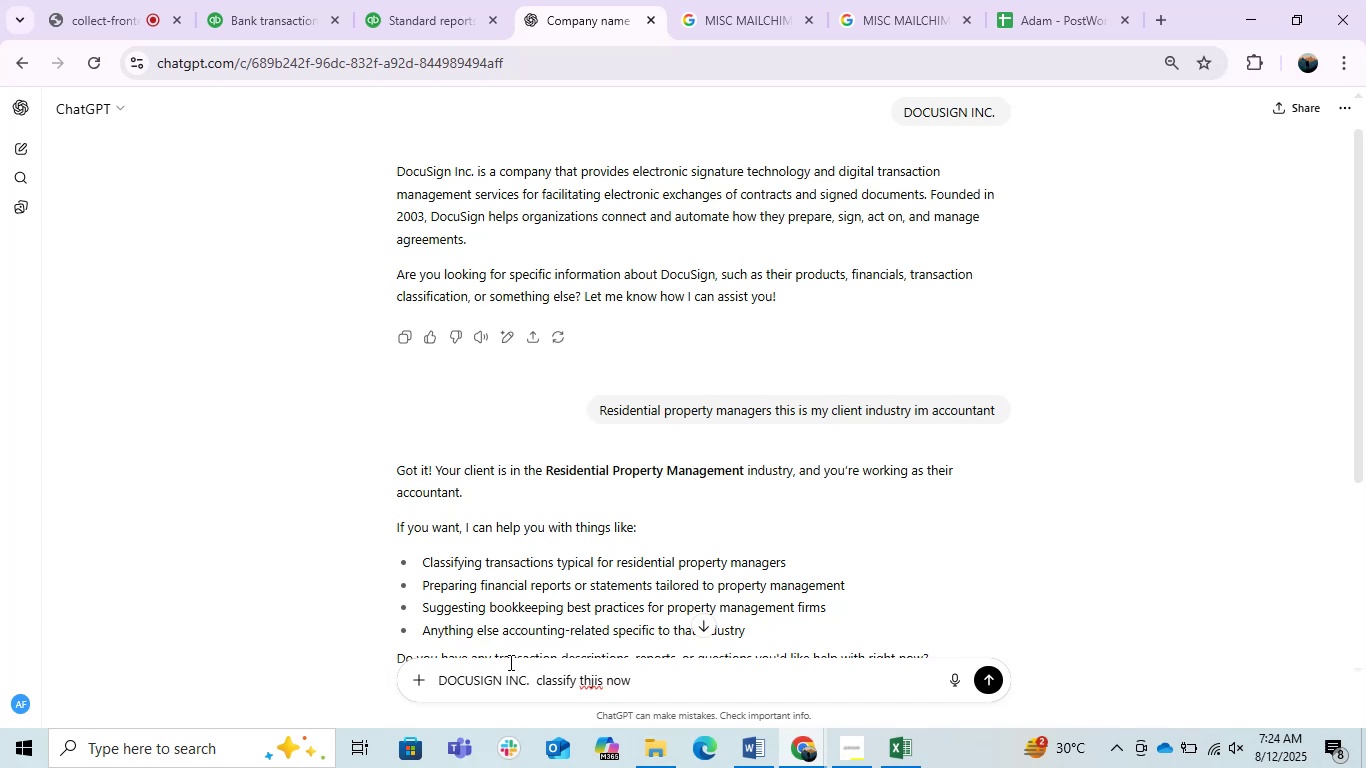 
key(Backslash)
 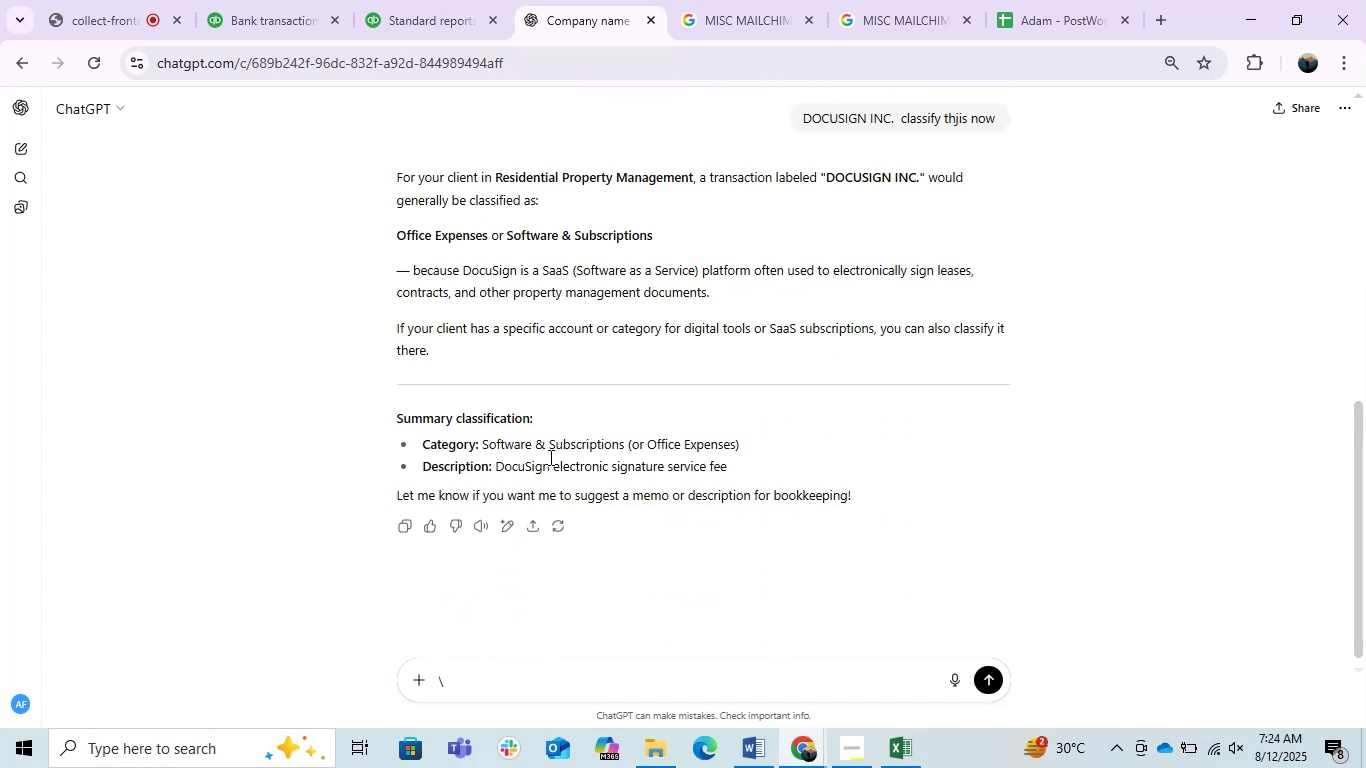 
wait(5.78)
 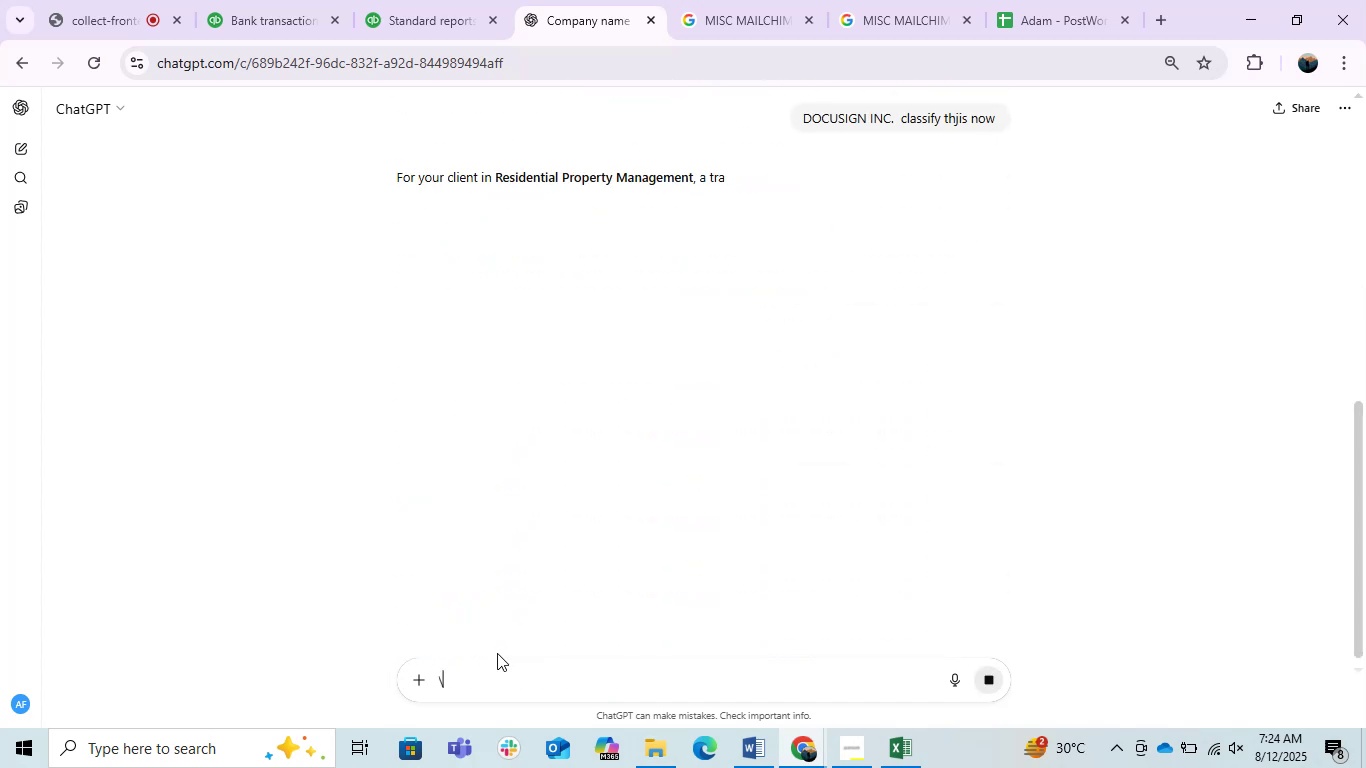 
mouse_move([282, 35])
 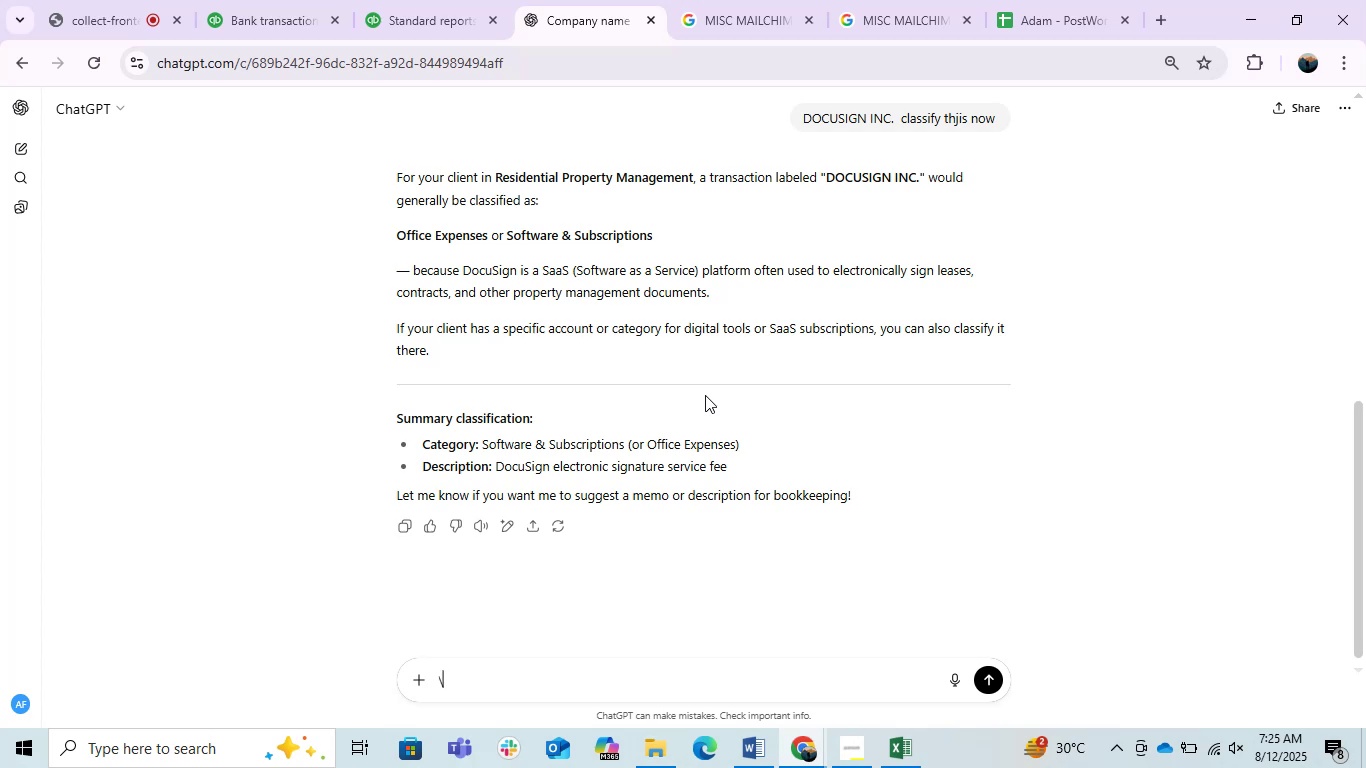 
wait(29.3)
 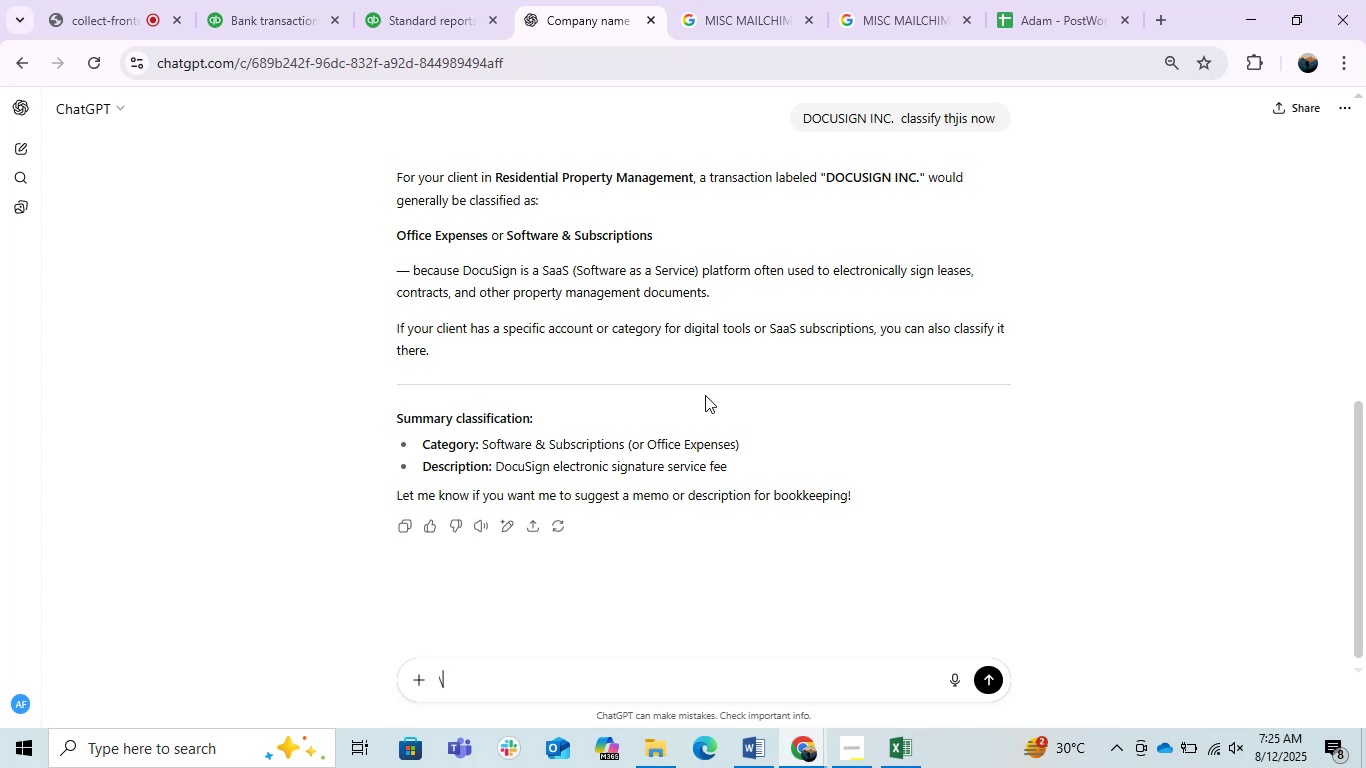 
left_click([288, 0])
 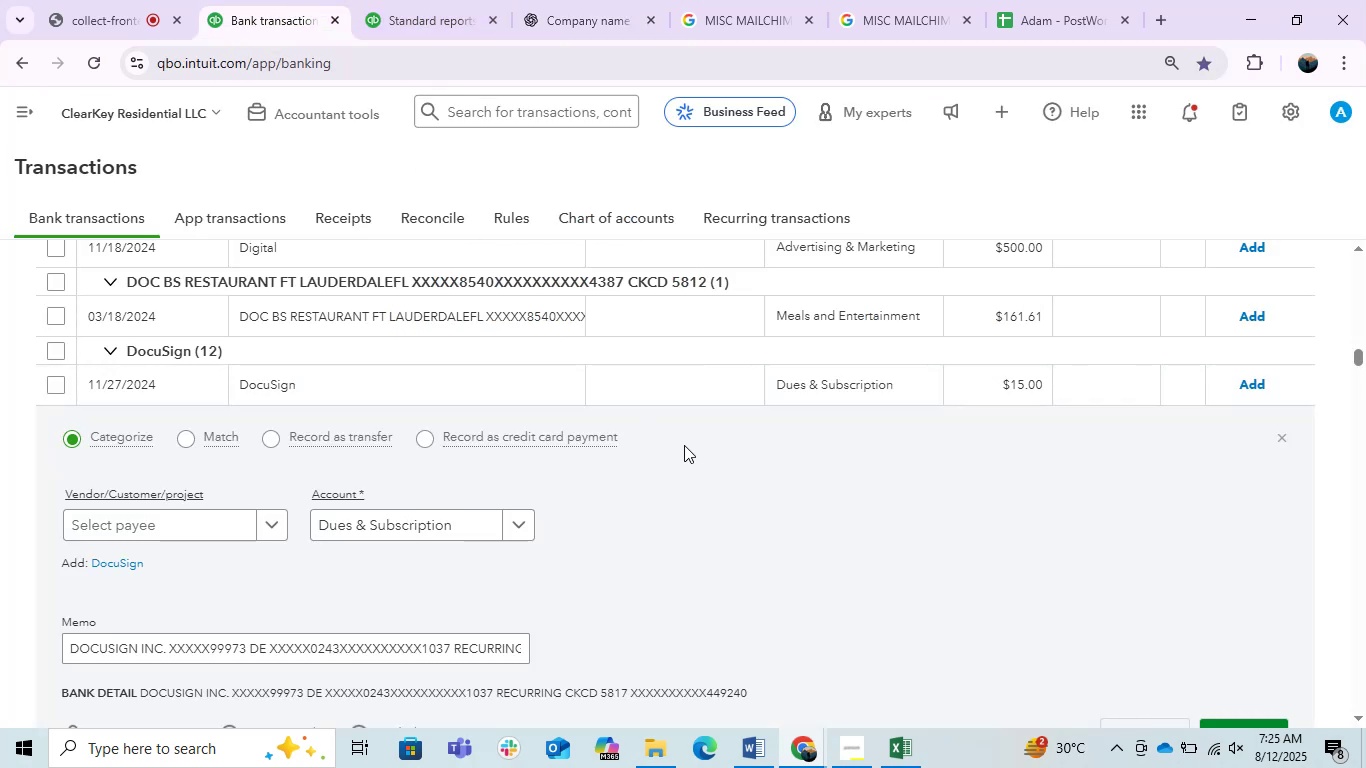 
scroll: coordinate [677, 458], scroll_direction: down, amount: 3.0
 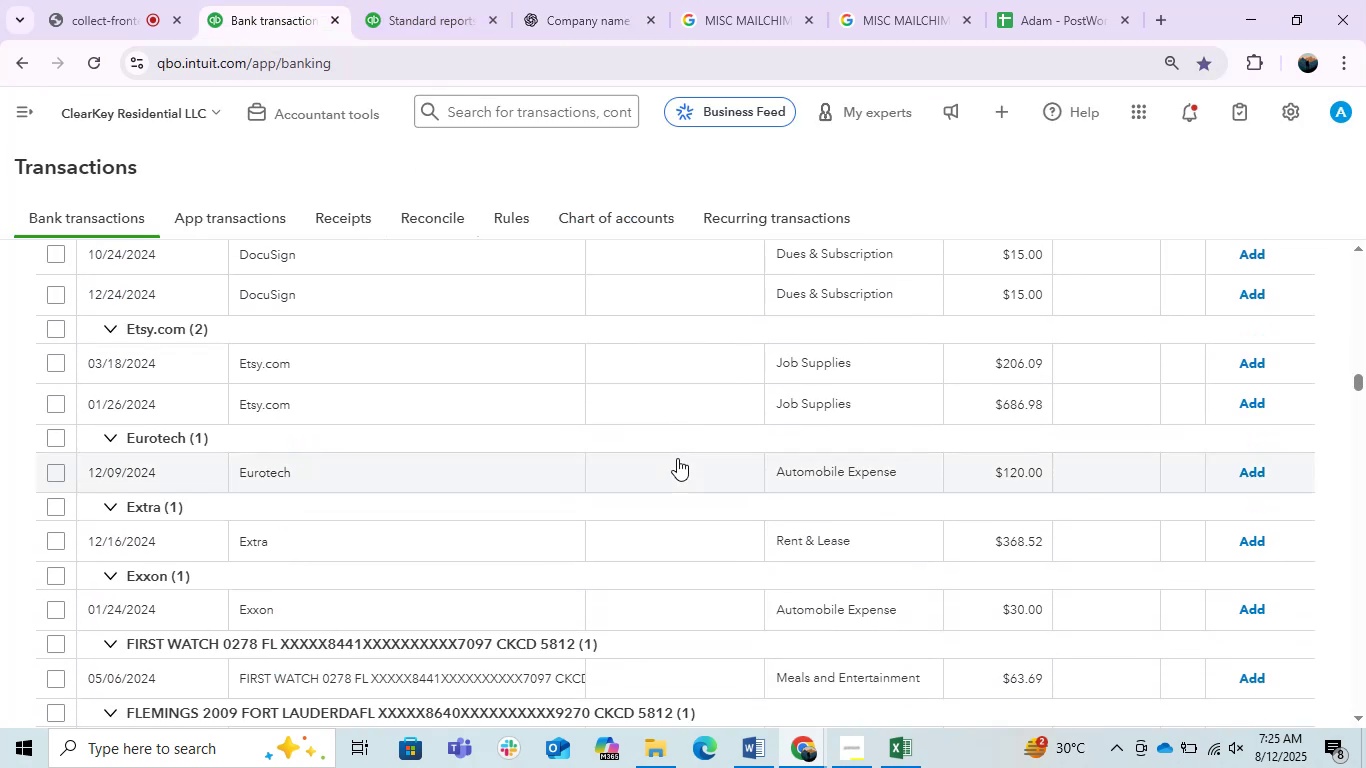 
scroll: coordinate [677, 458], scroll_direction: up, amount: 2.0
 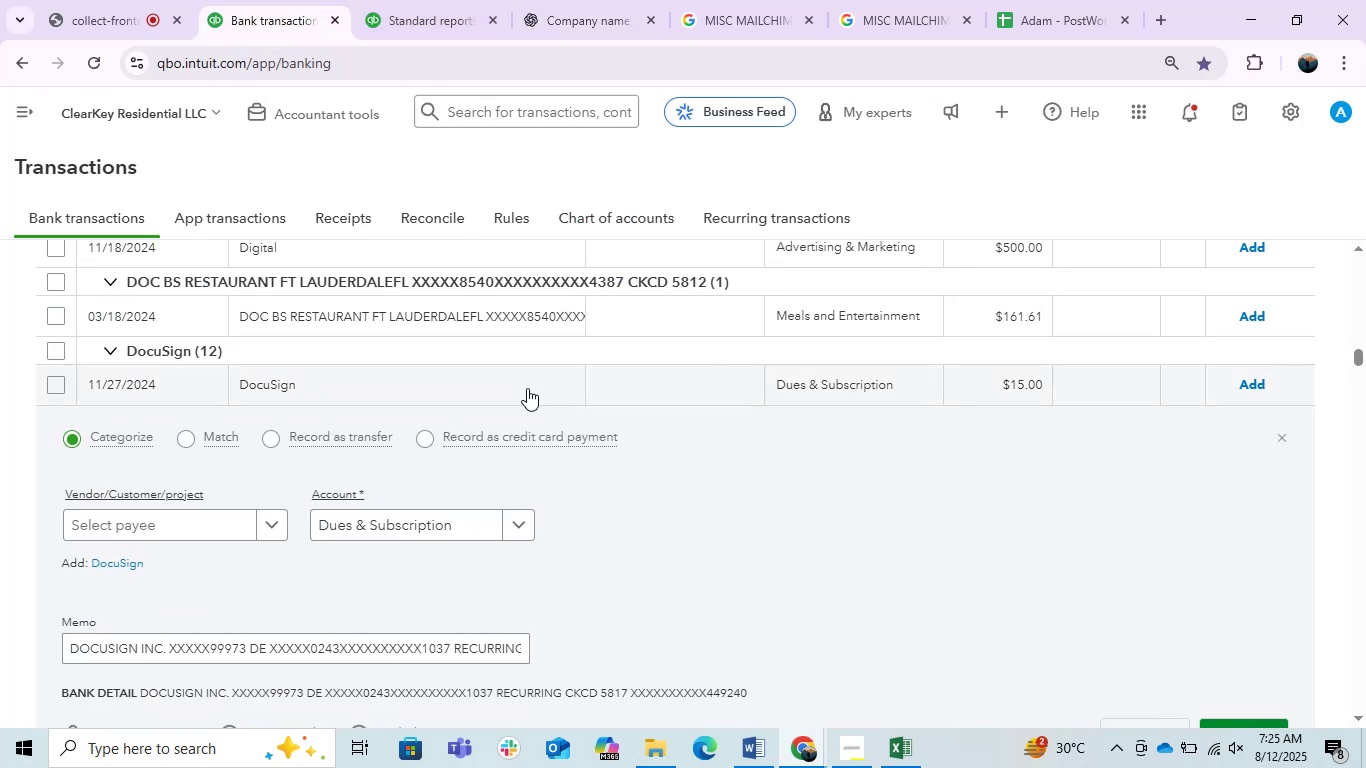 
left_click([492, 383])
 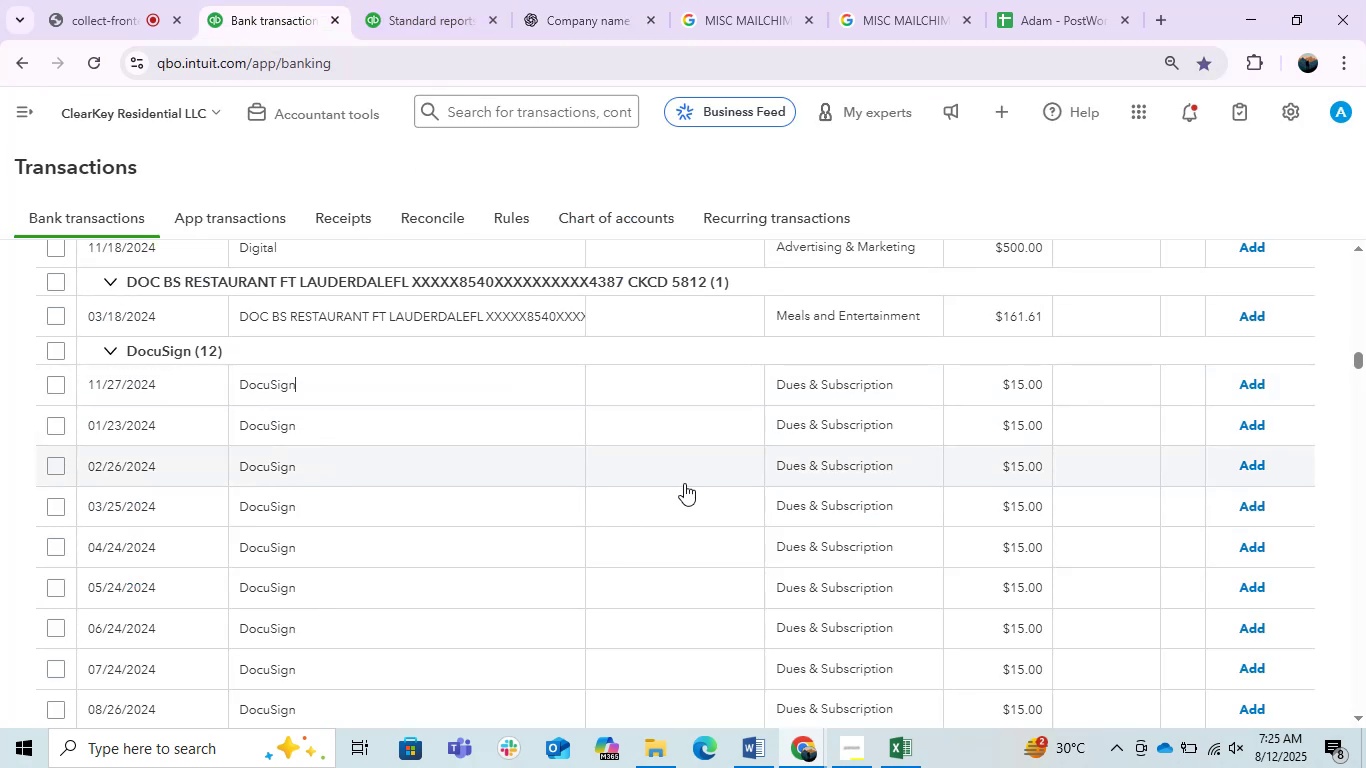 
scroll: coordinate [371, 583], scroll_direction: down, amount: 1.0
 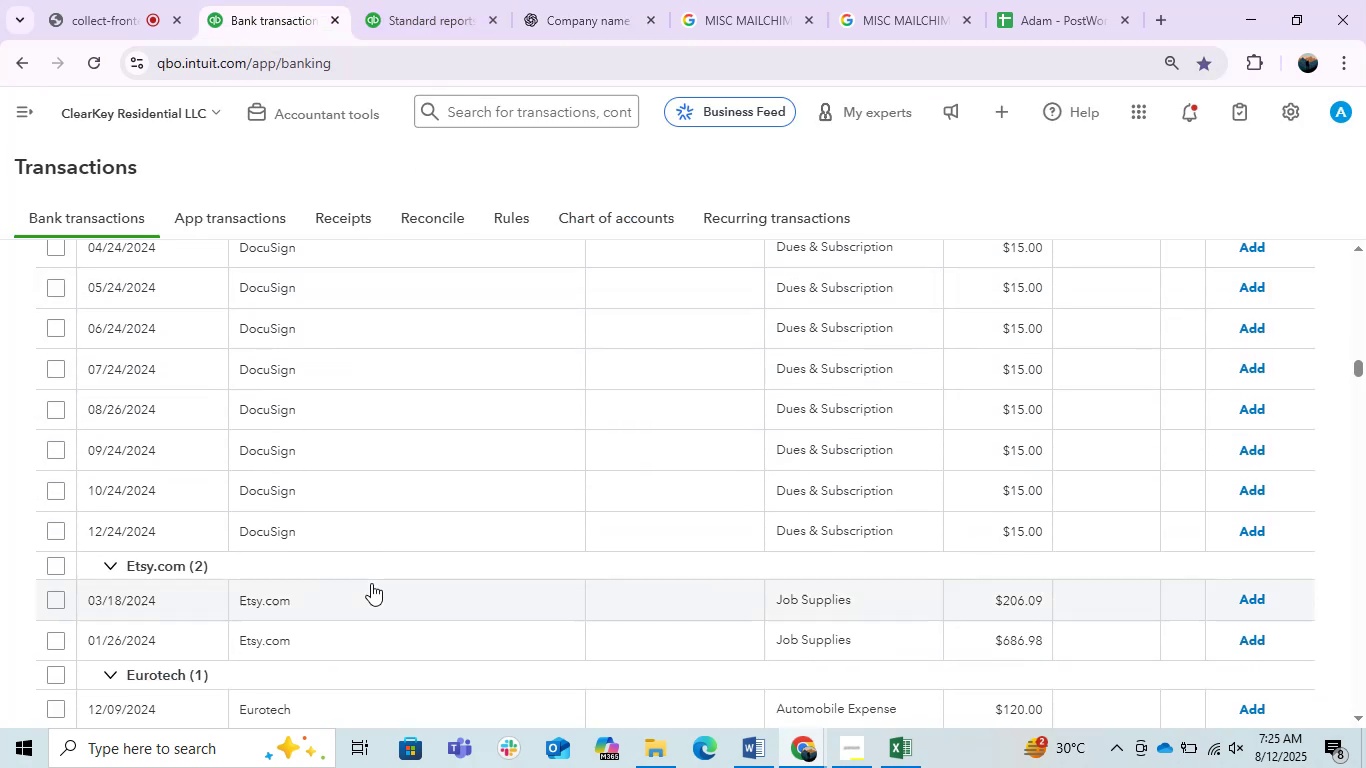 
scroll: coordinate [371, 583], scroll_direction: up, amount: 1.0
 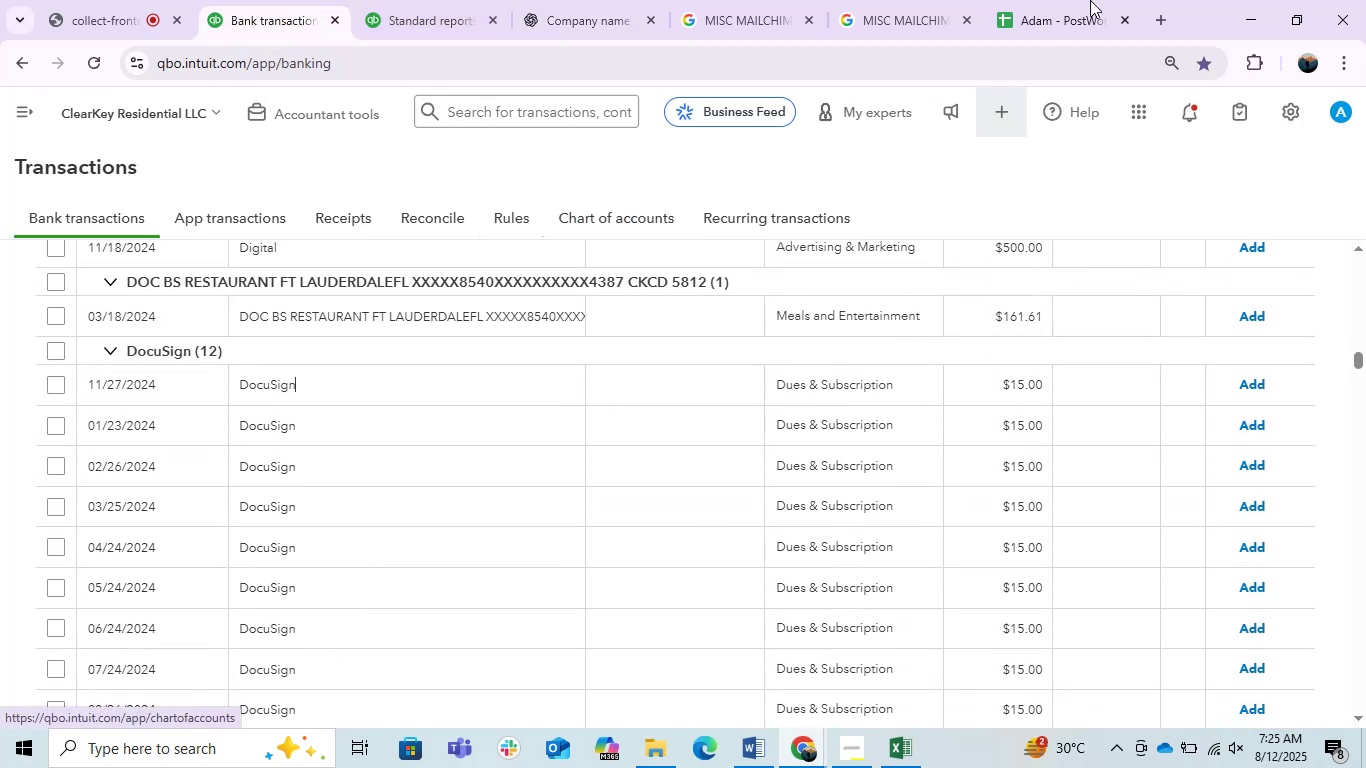 
left_click([1035, 0])
 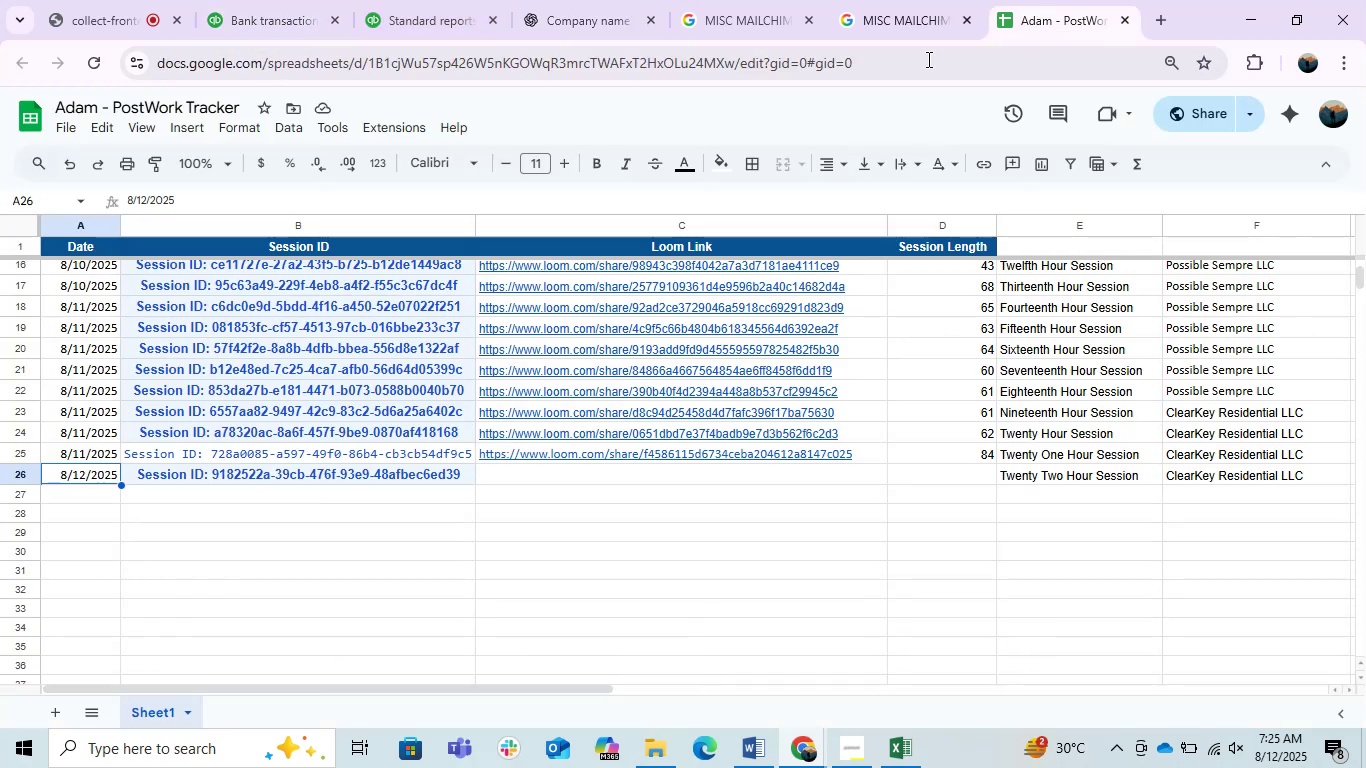 
double_click([912, 77])
 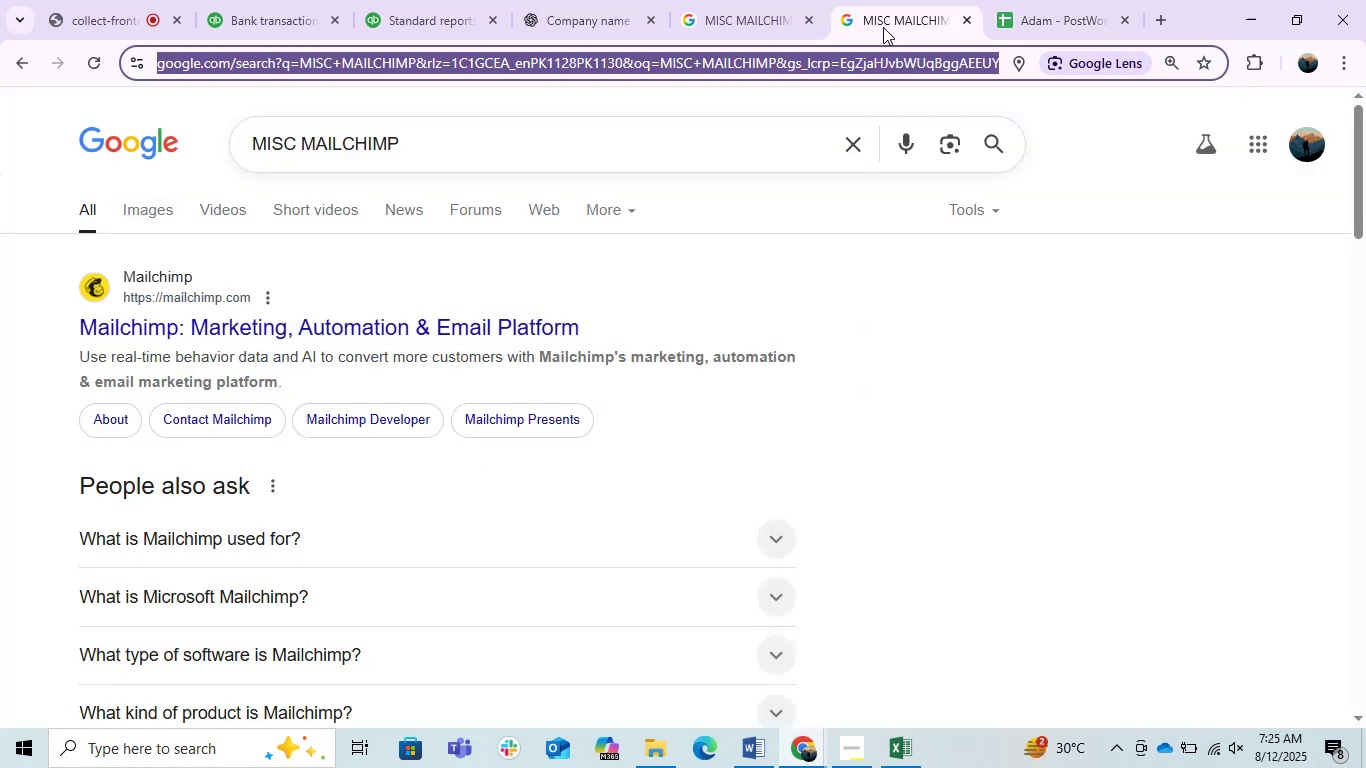 
key(Control+ControlLeft)
 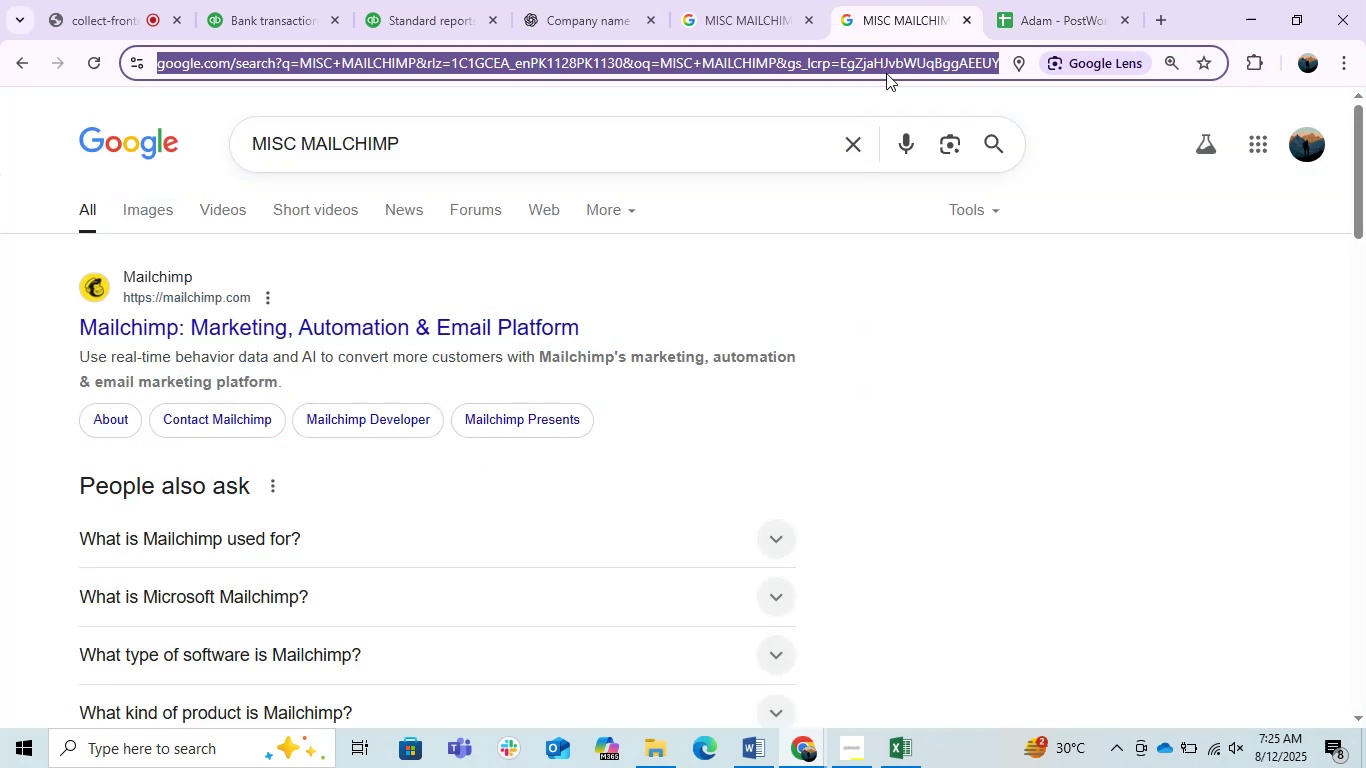 
key(Control+V)
 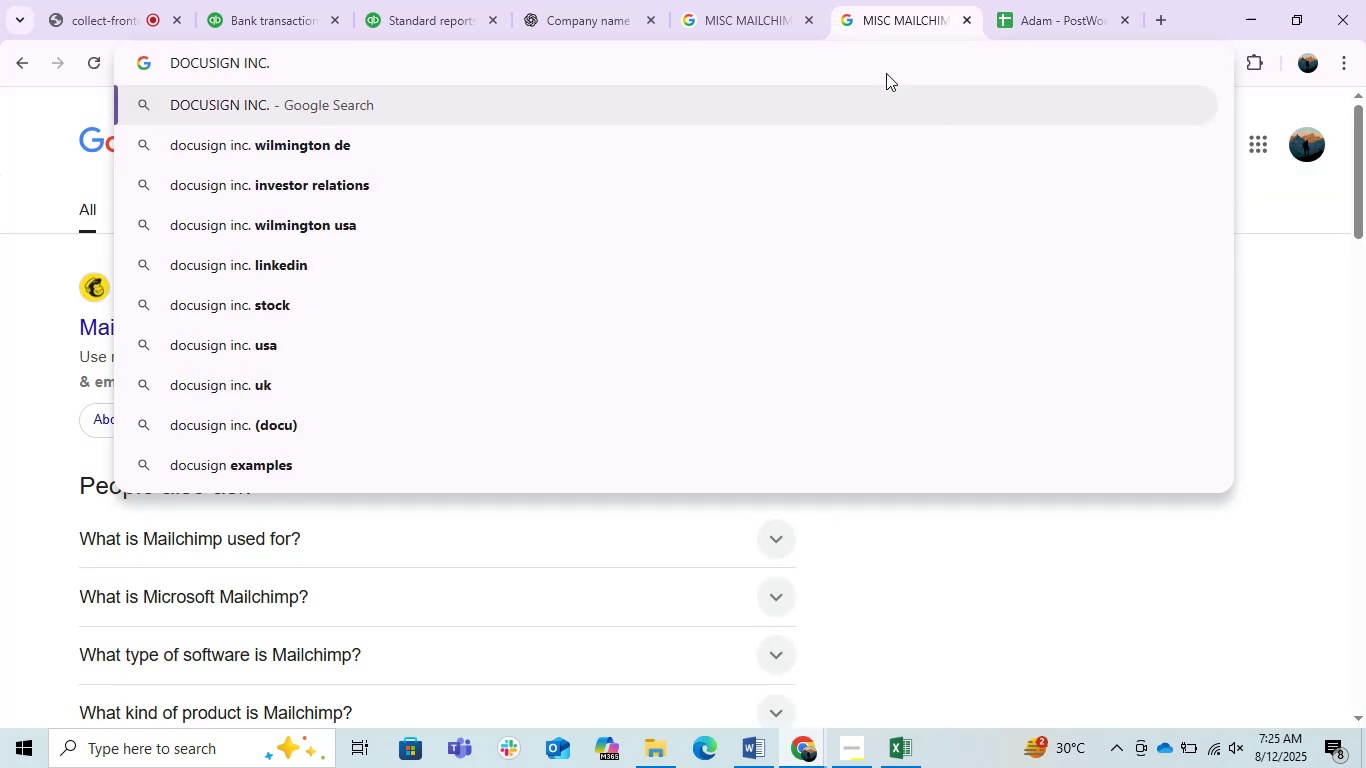 
key(Enter)
 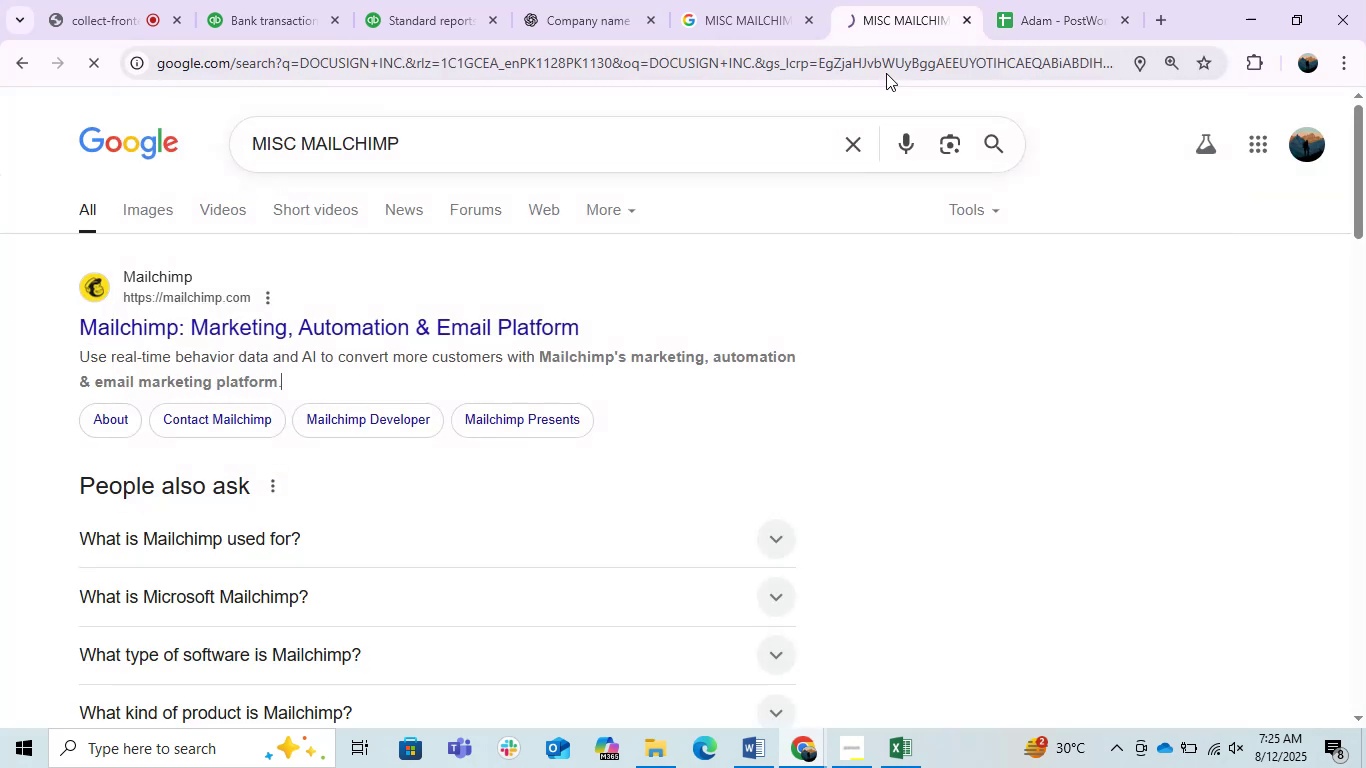 
mouse_move([577, 268])
 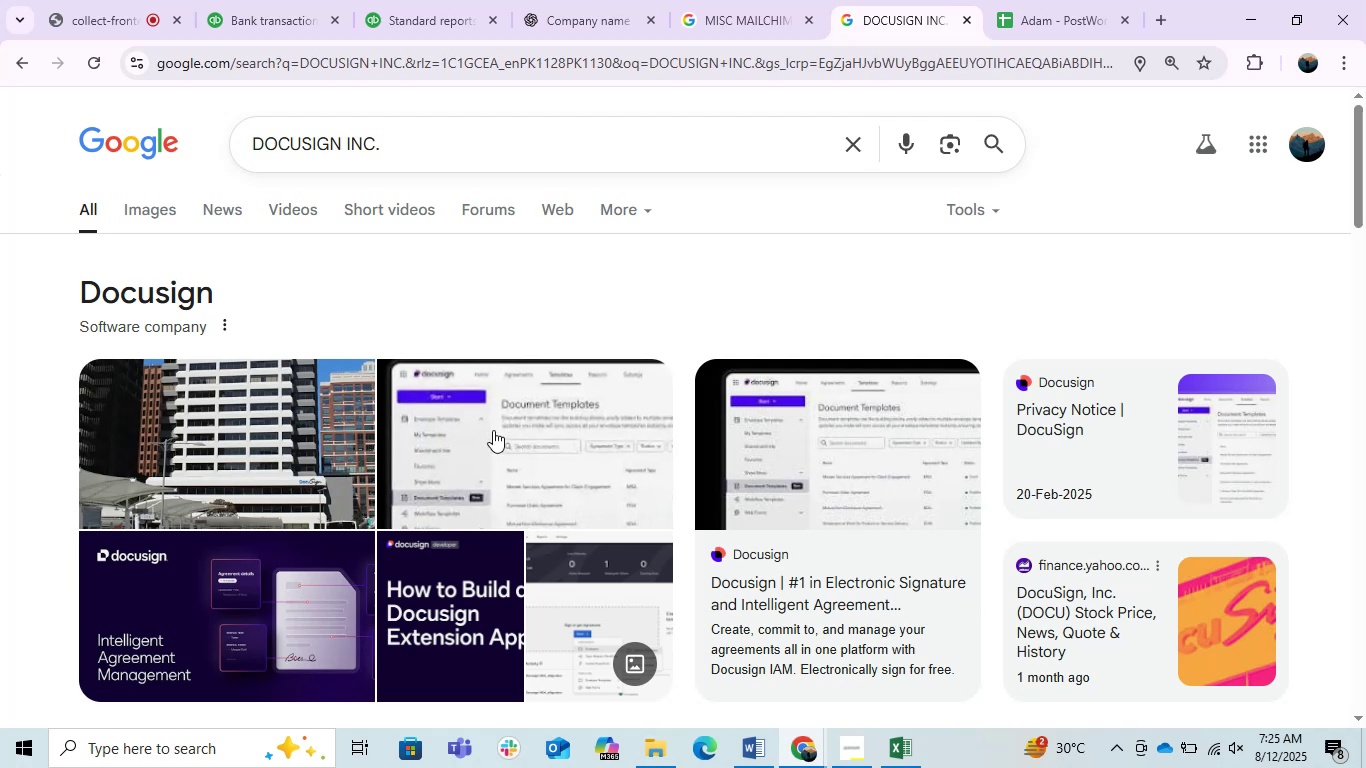 
scroll: coordinate [319, 629], scroll_direction: down, amount: 7.0
 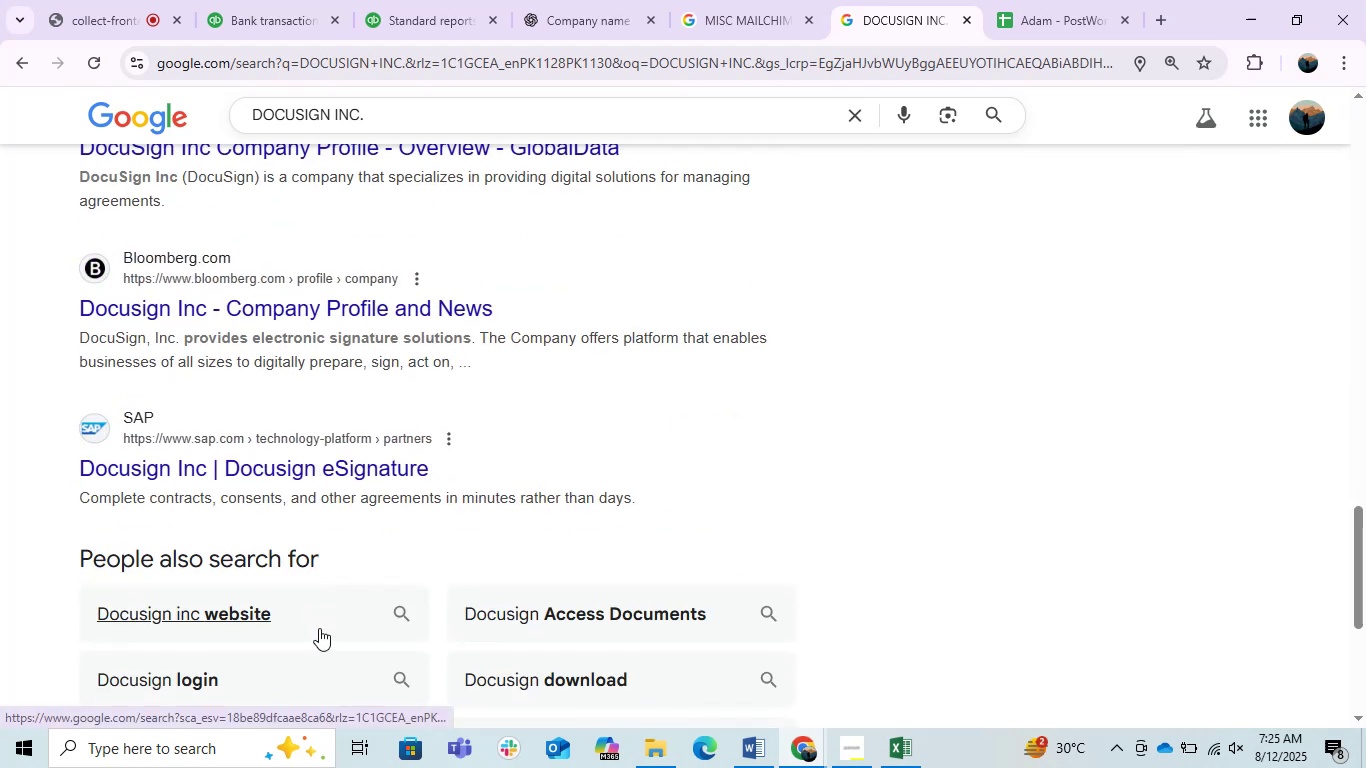 
scroll: coordinate [374, 593], scroll_direction: up, amount: 10.0
 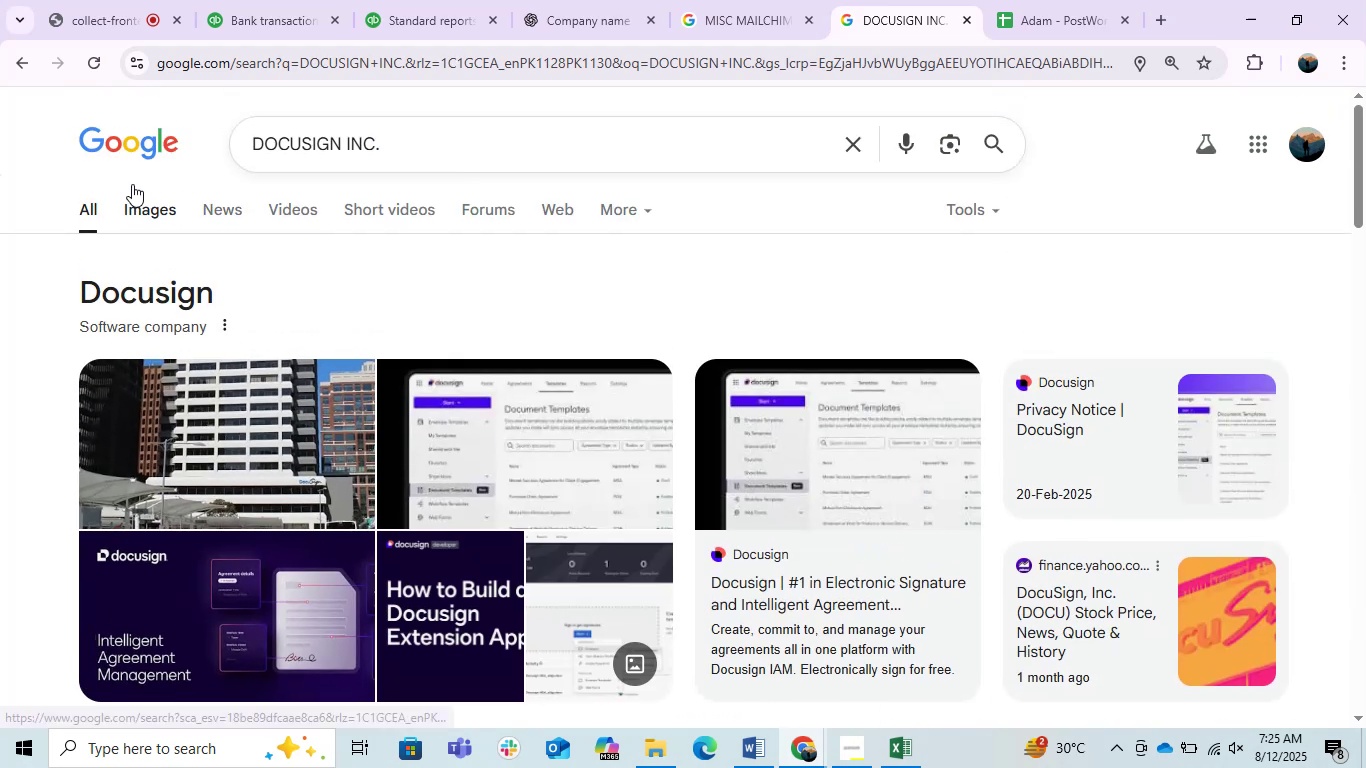 
double_click([166, 198])
 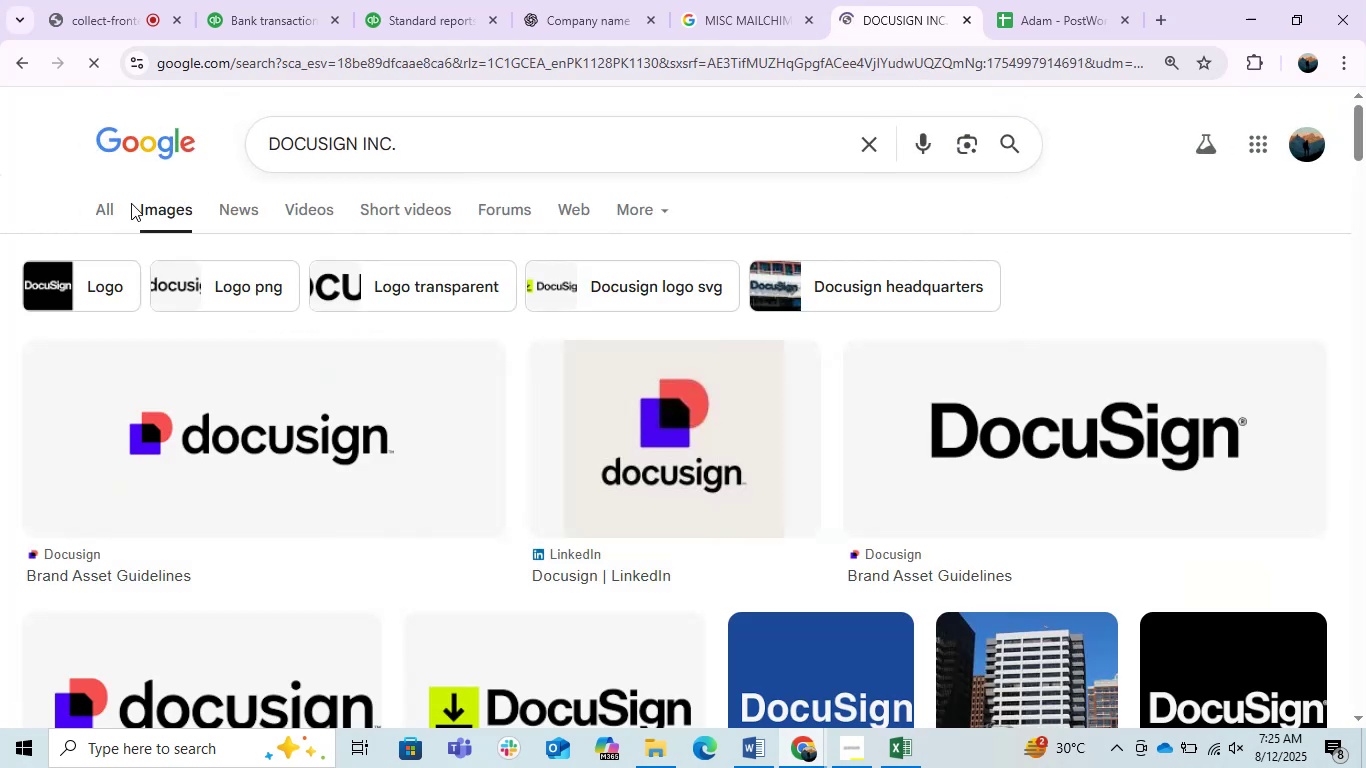 
scroll: coordinate [645, 429], scroll_direction: down, amount: 4.0
 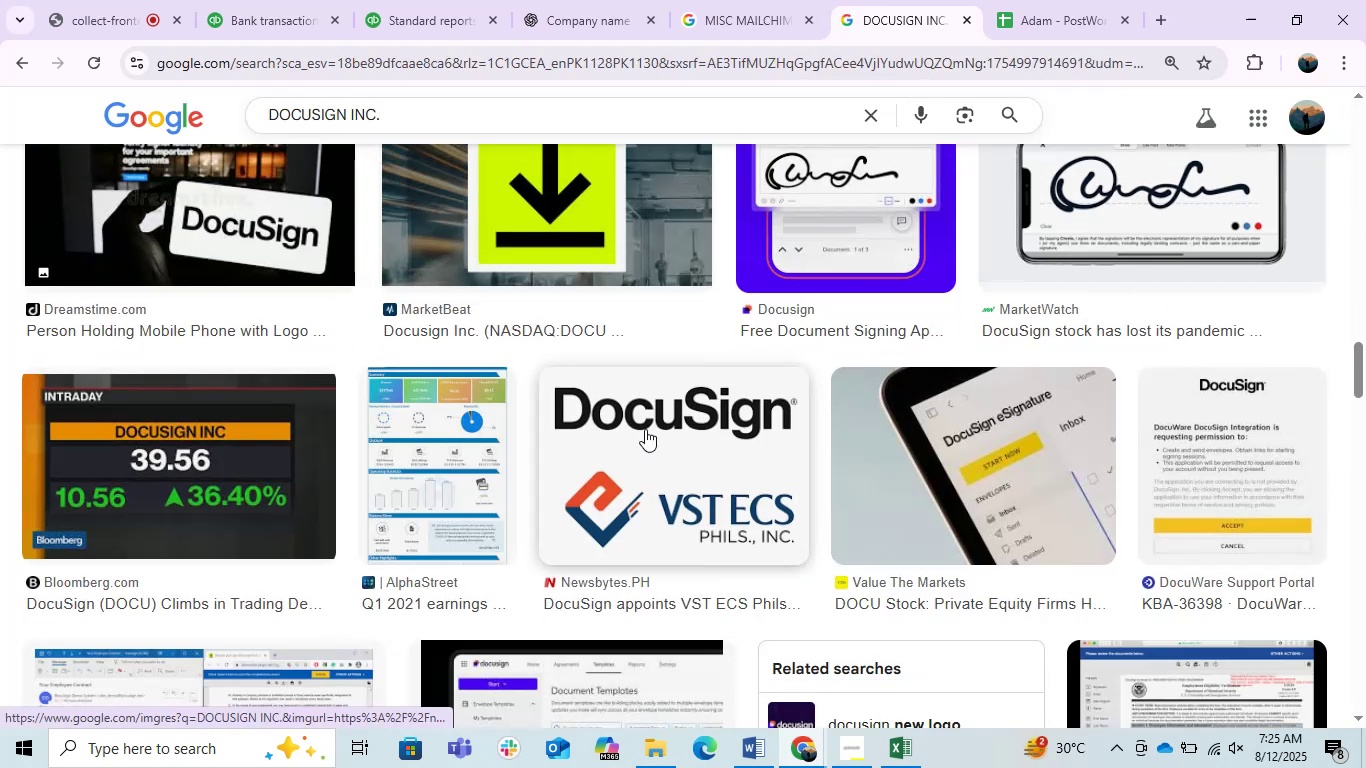 
scroll: coordinate [612, 467], scroll_direction: up, amount: 8.0
 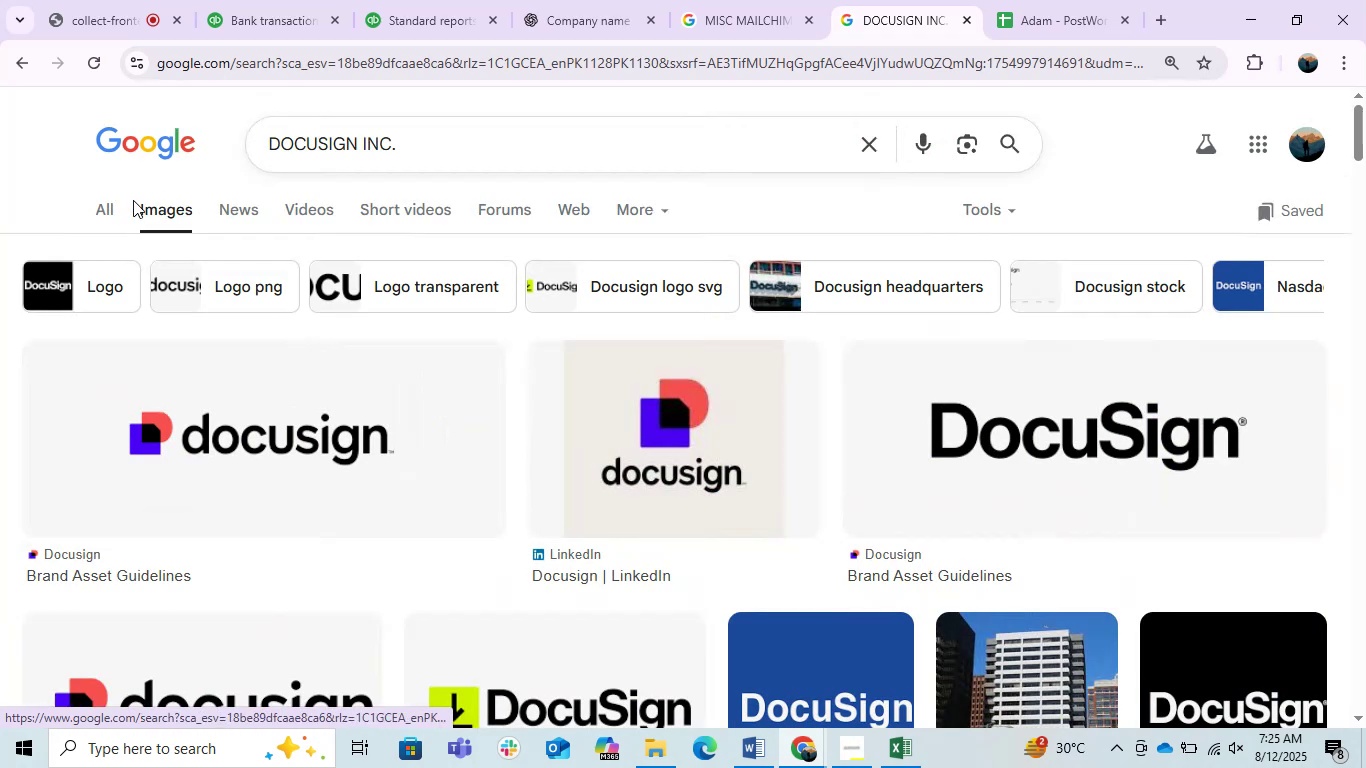 
left_click([109, 210])
 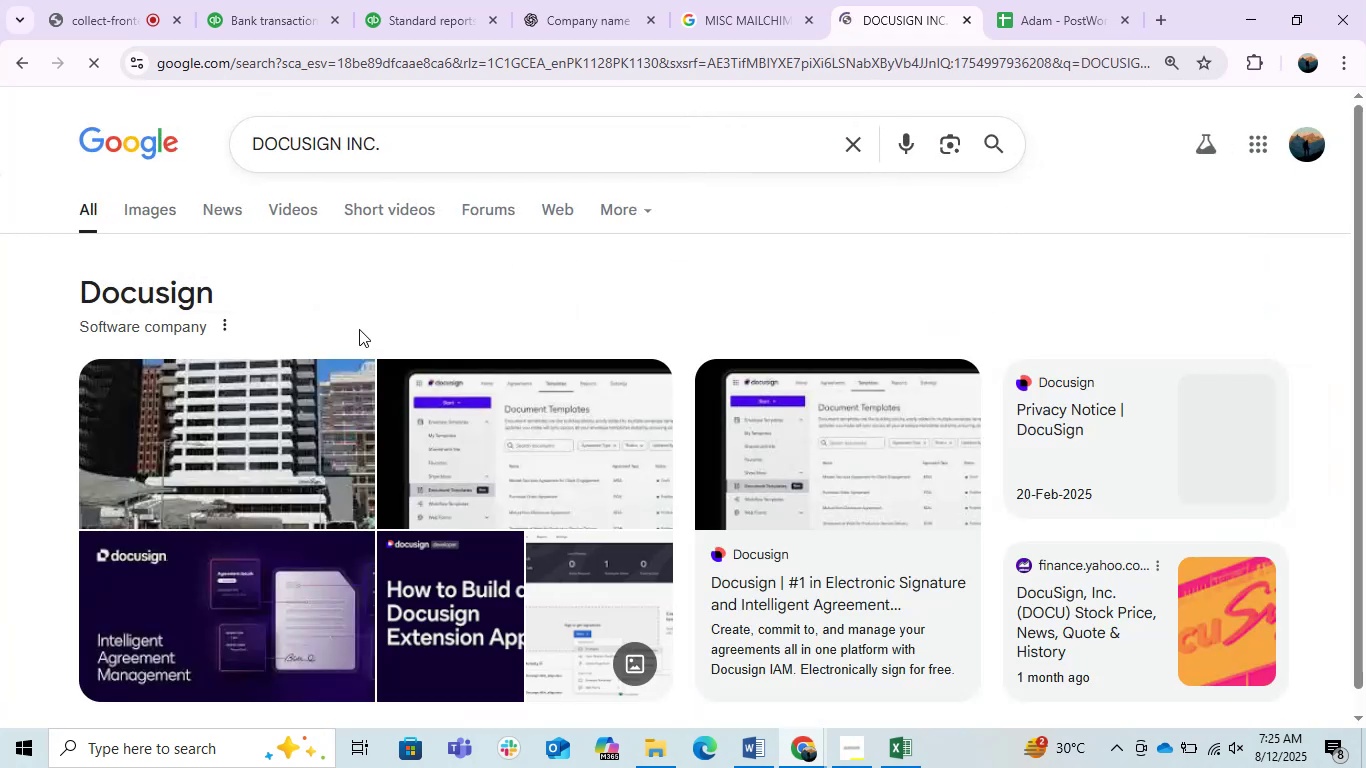 
scroll: coordinate [401, 335], scroll_direction: down, amount: 9.0
 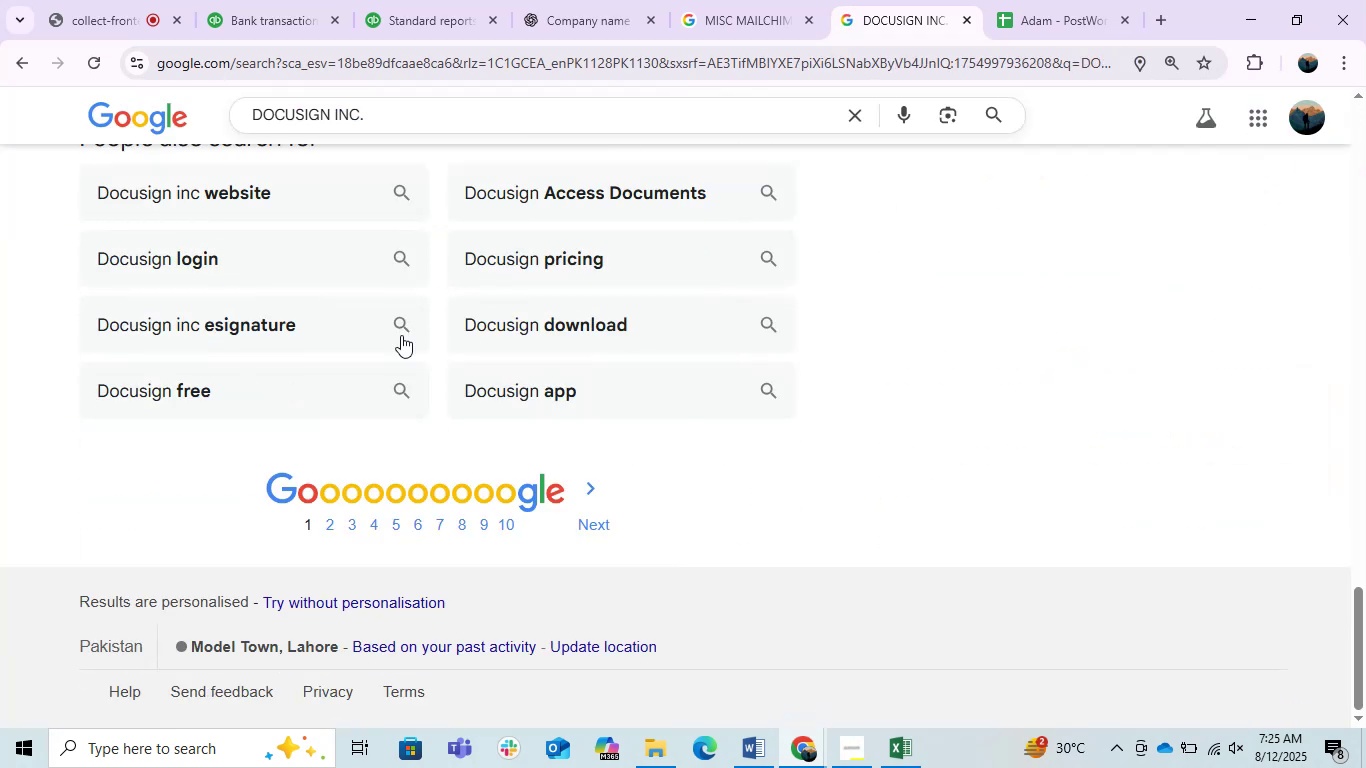 
scroll: coordinate [402, 395], scroll_direction: up, amount: 7.0
 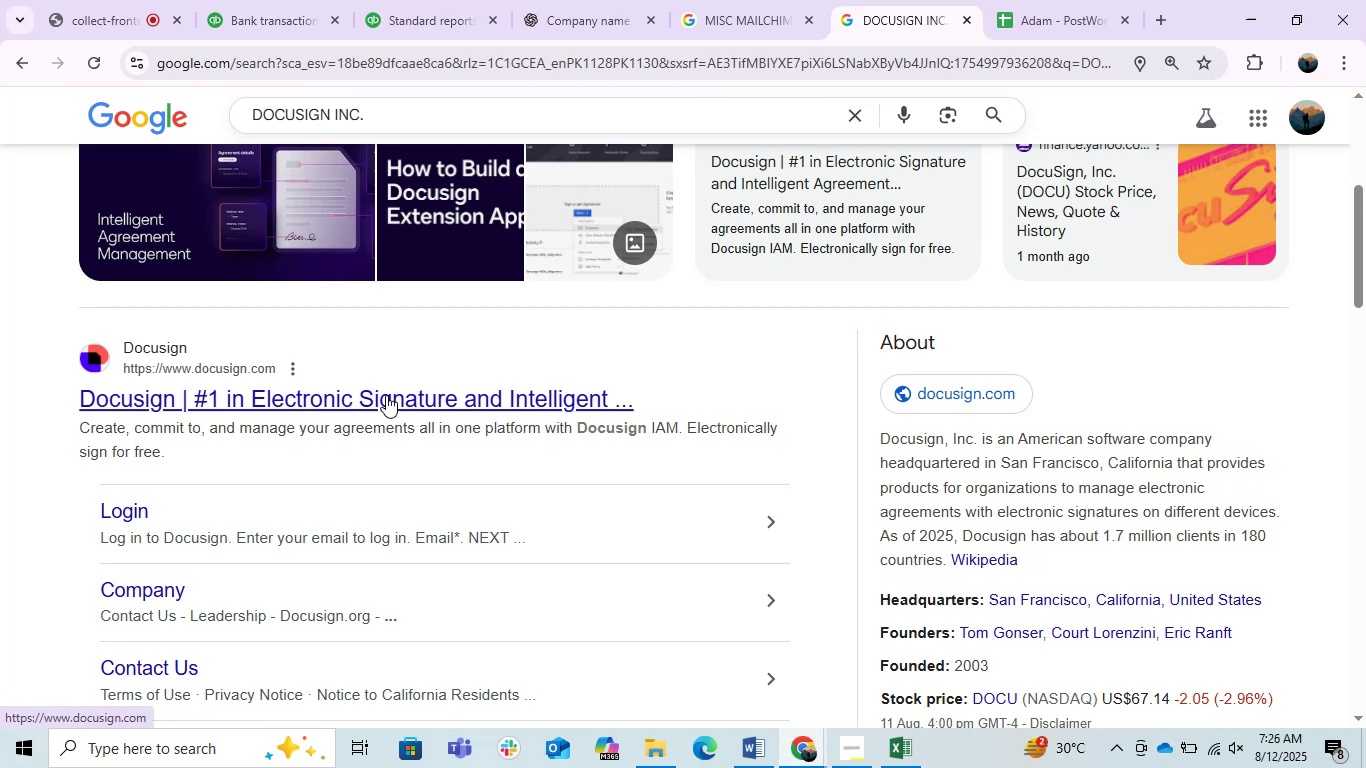 
wait(13.8)
 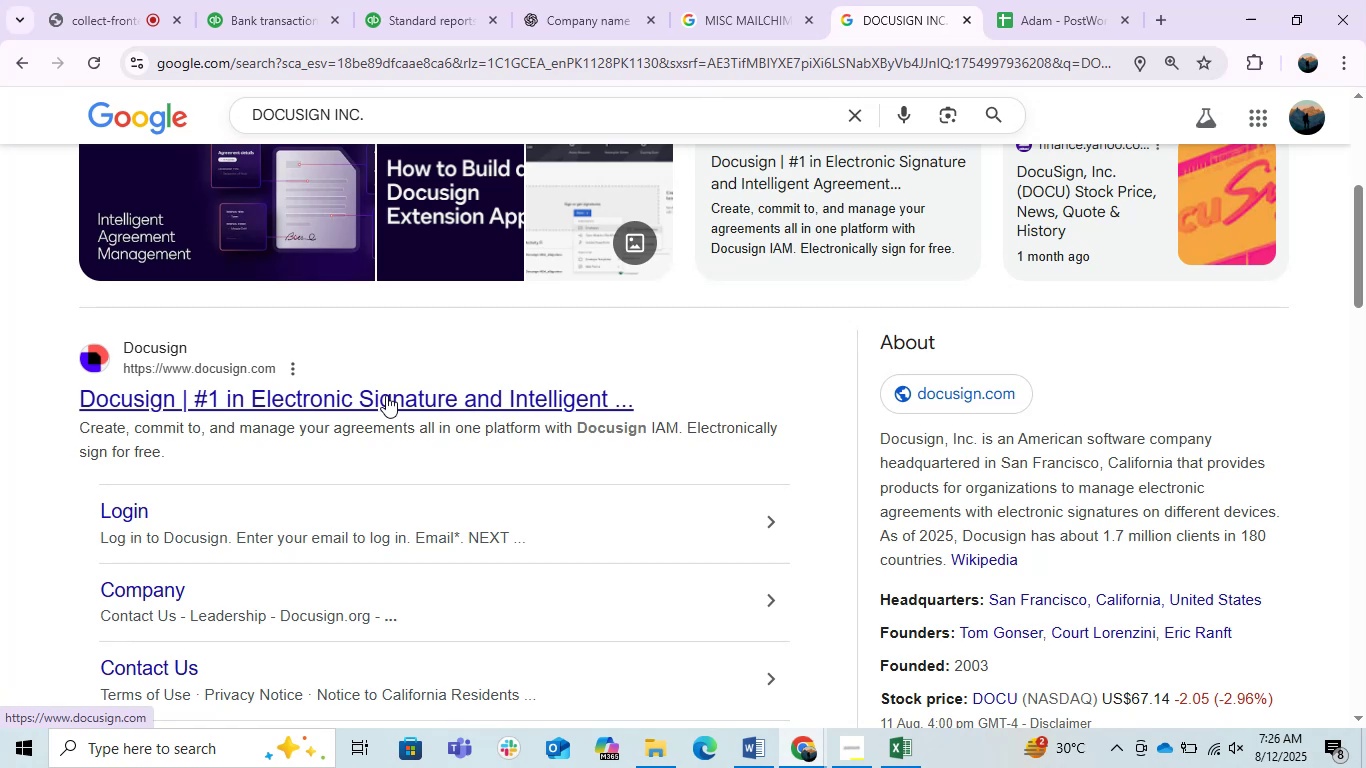 
left_click([248, 0])
 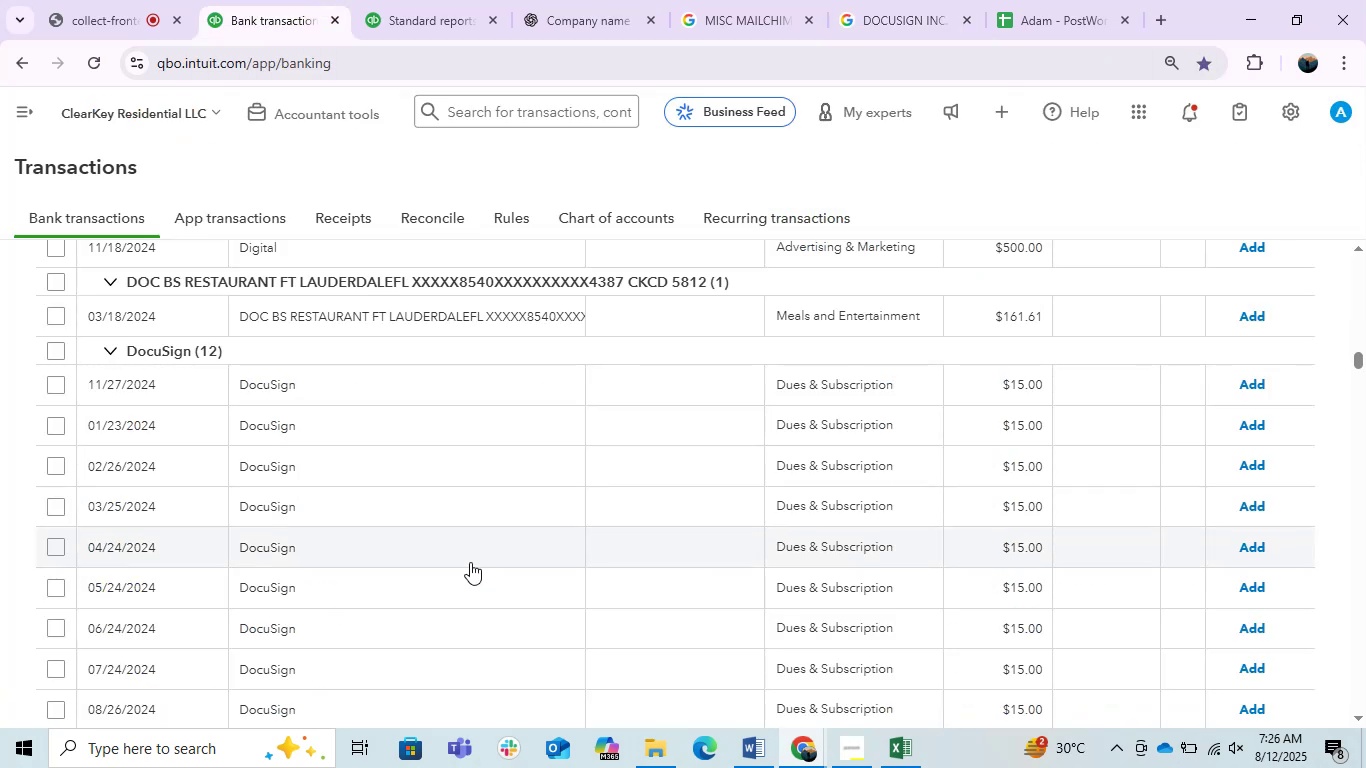 
scroll: coordinate [470, 567], scroll_direction: down, amount: 1.0
 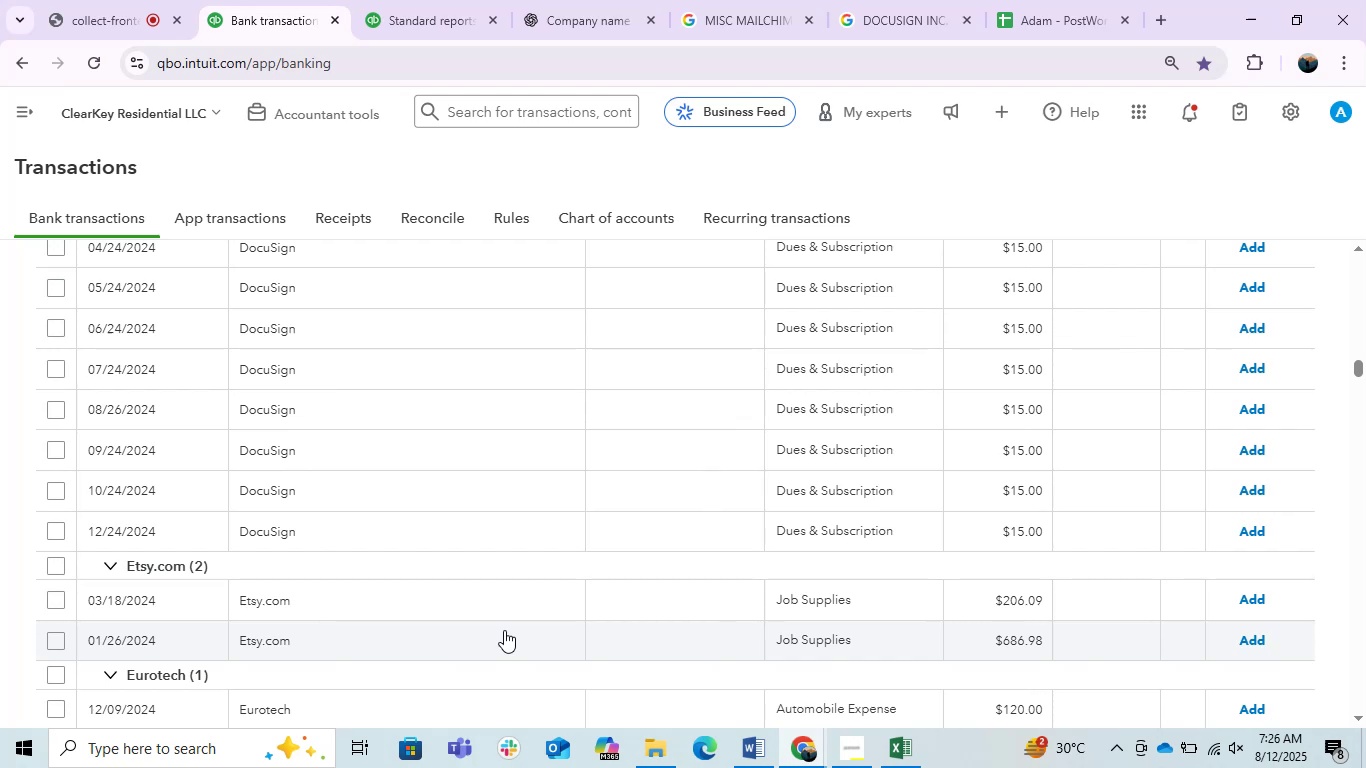 
wait(17.64)
 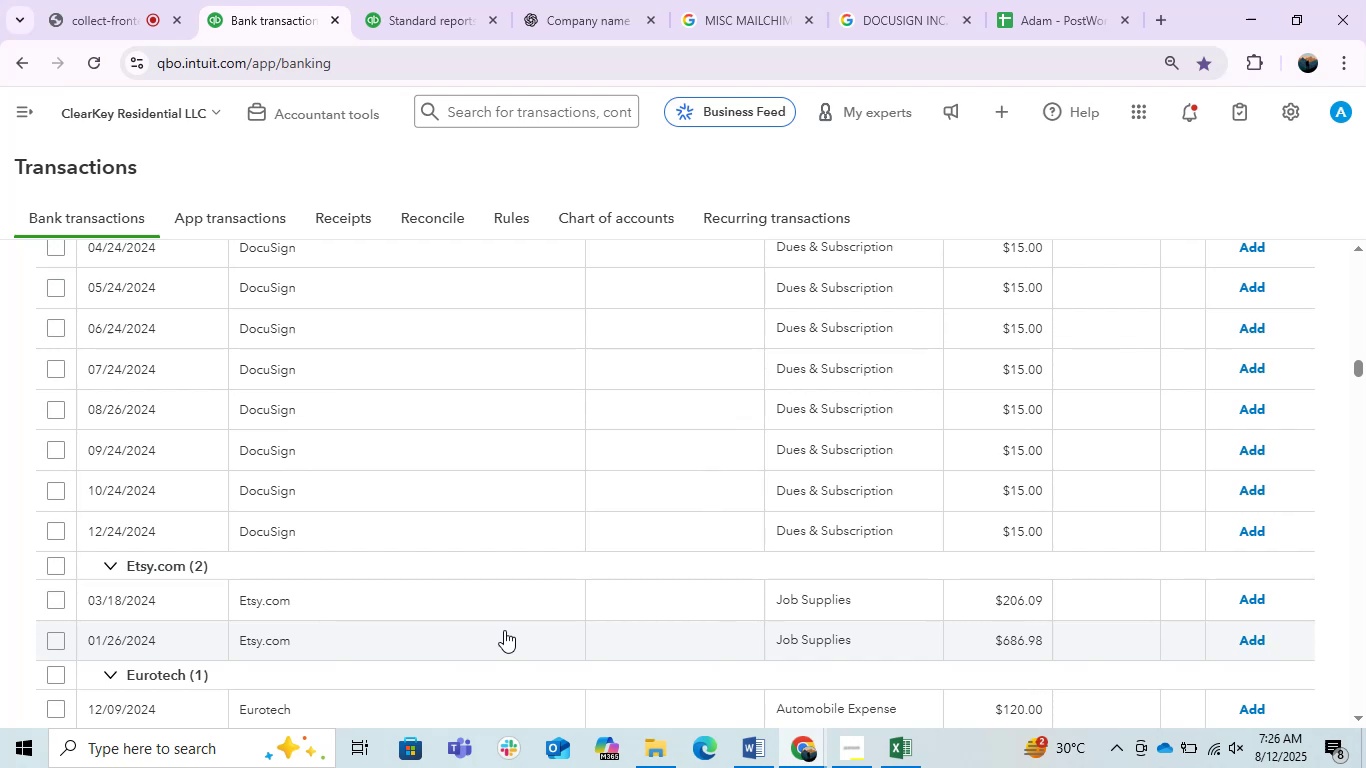 
scroll: coordinate [452, 656], scroll_direction: down, amount: 3.0
 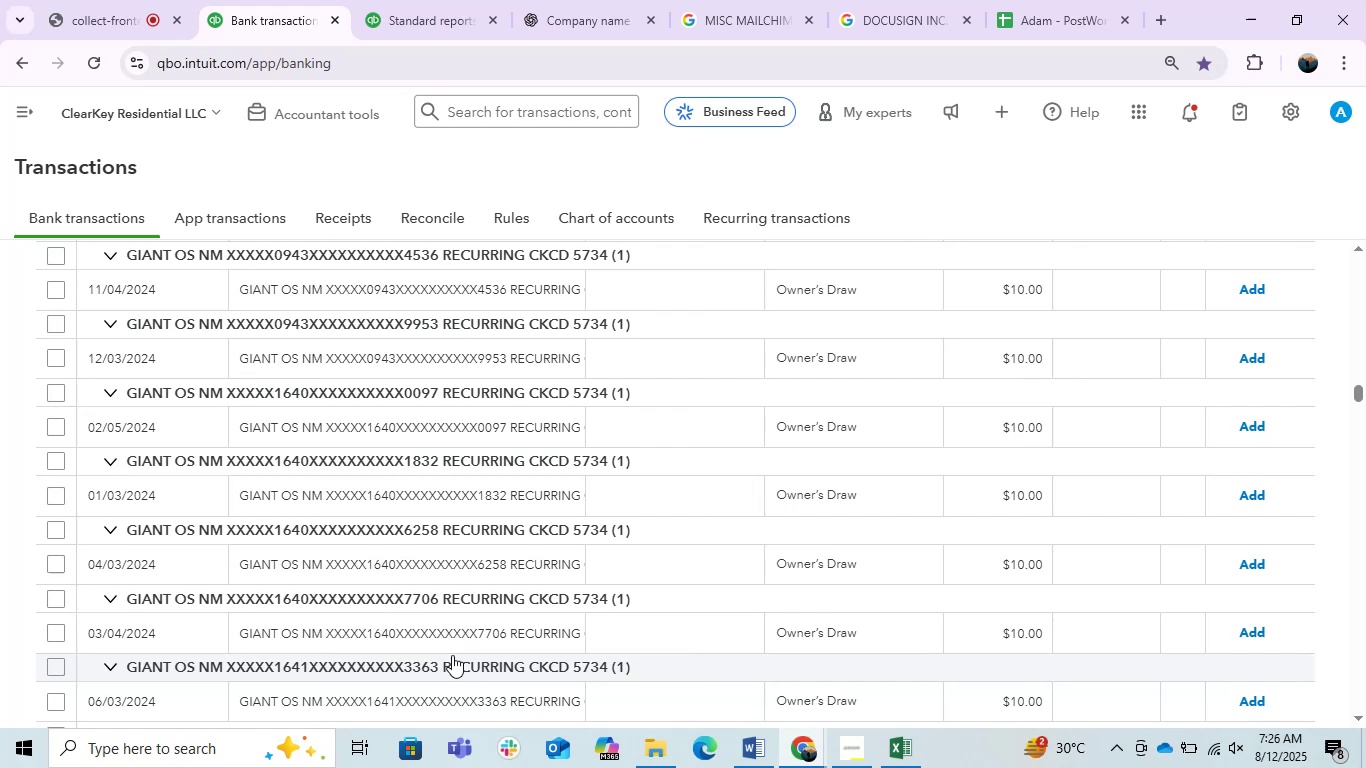 
scroll: coordinate [452, 655], scroll_direction: up, amount: 2.0
 